 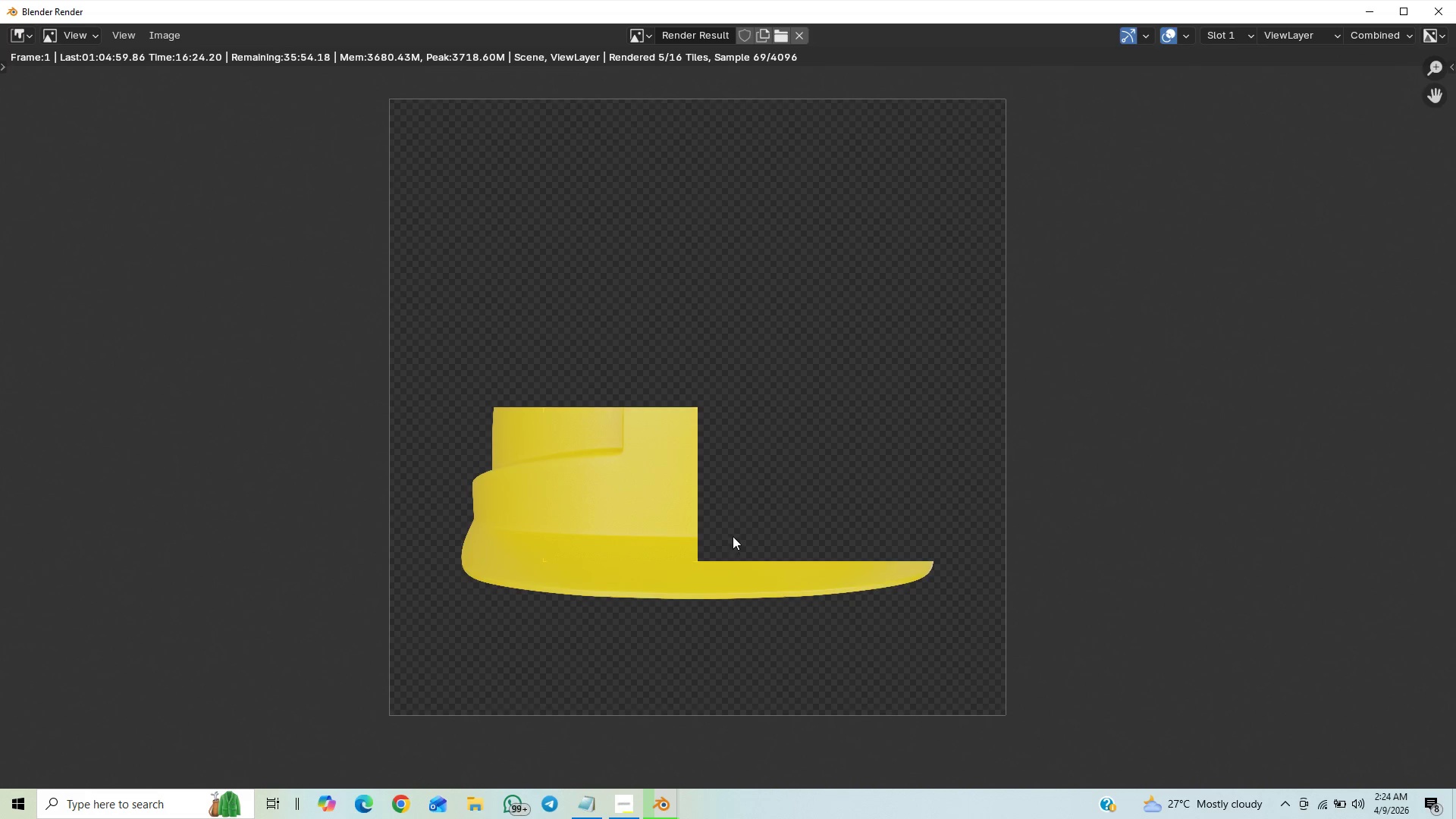 
scroll: coordinate [736, 513], scroll_direction: up, amount: 3.0
 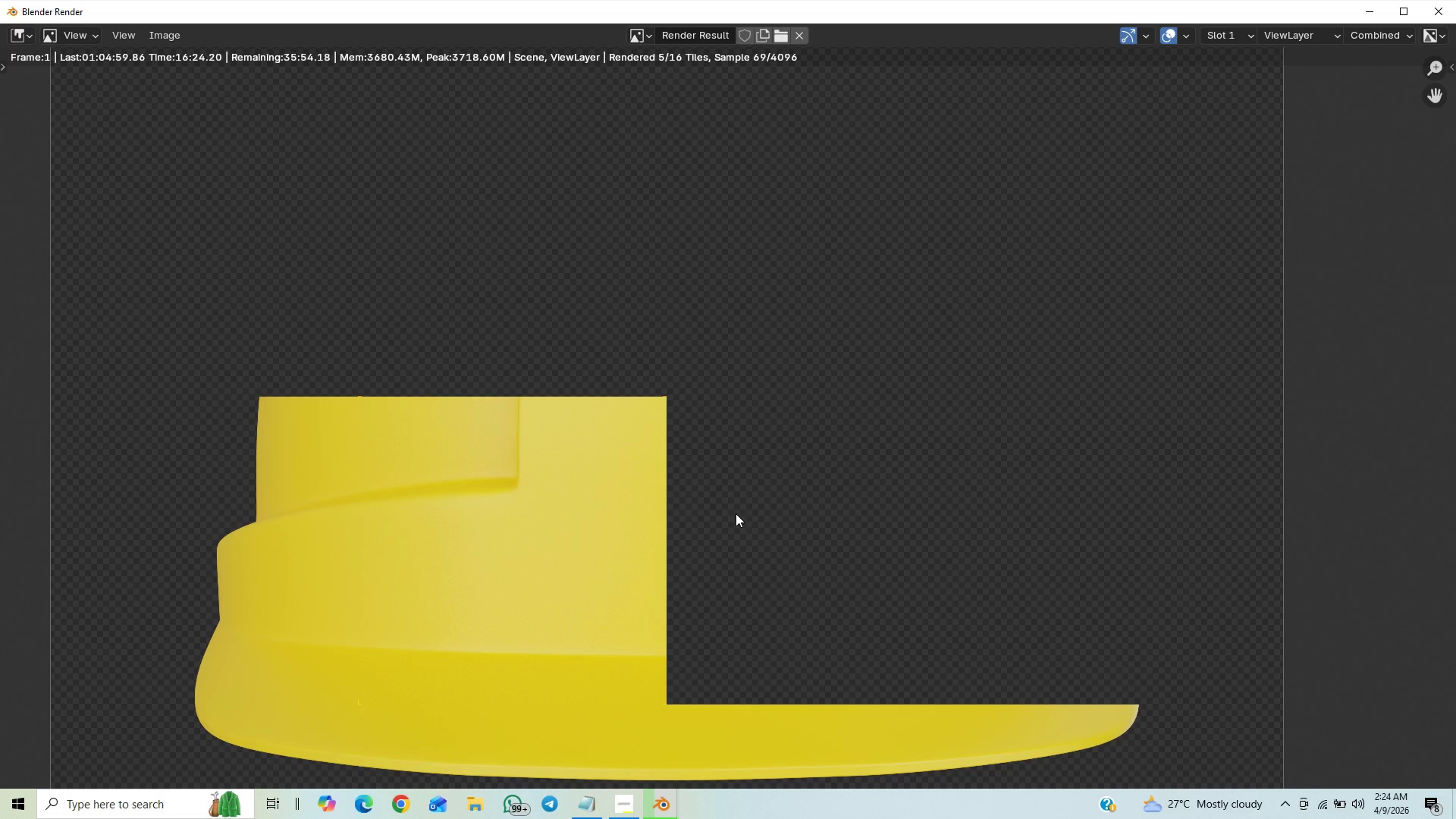 
scroll: coordinate [729, 507], scroll_direction: down, amount: 8.0
 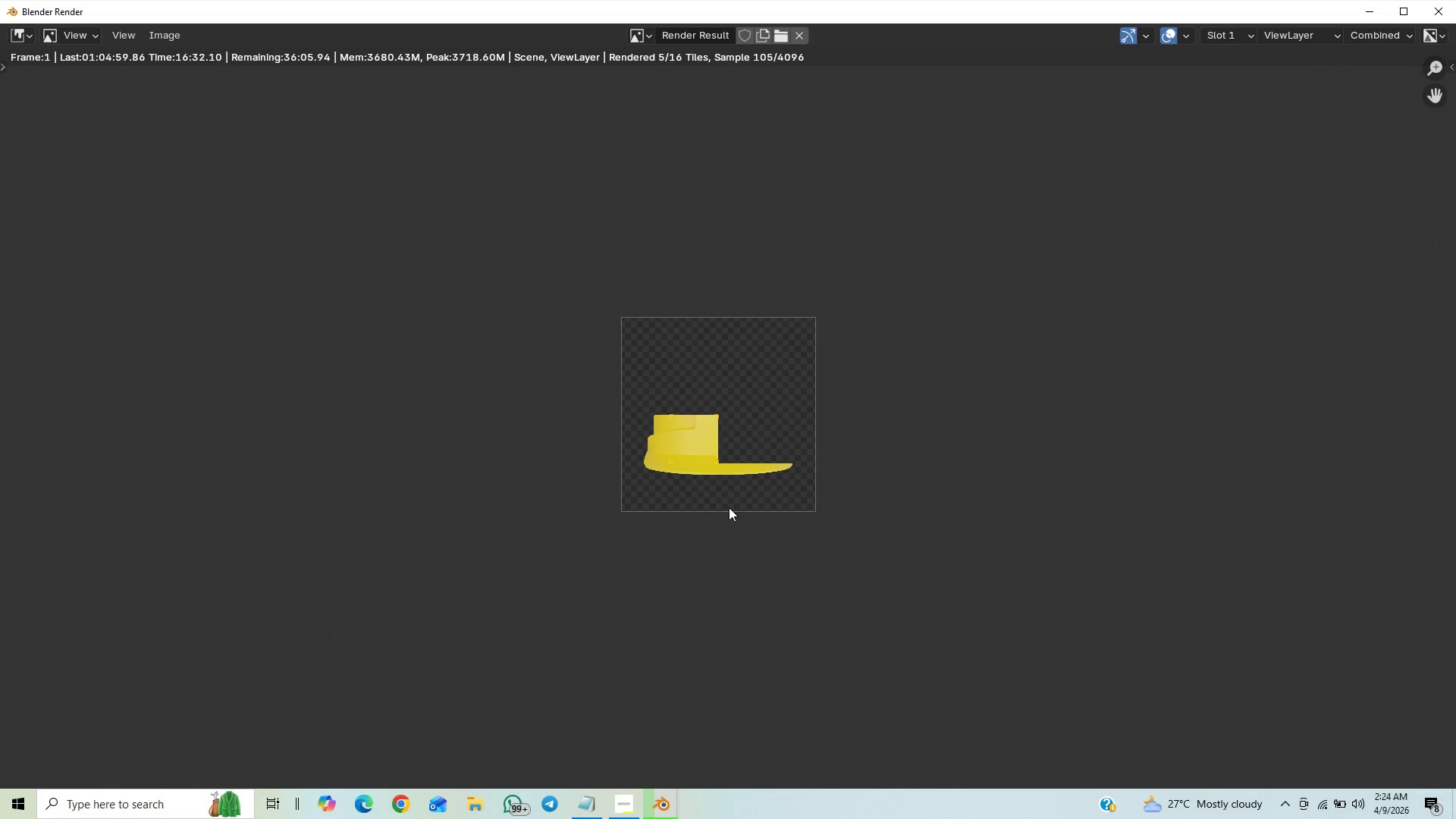 
scroll: coordinate [729, 507], scroll_direction: up, amount: 2.0
 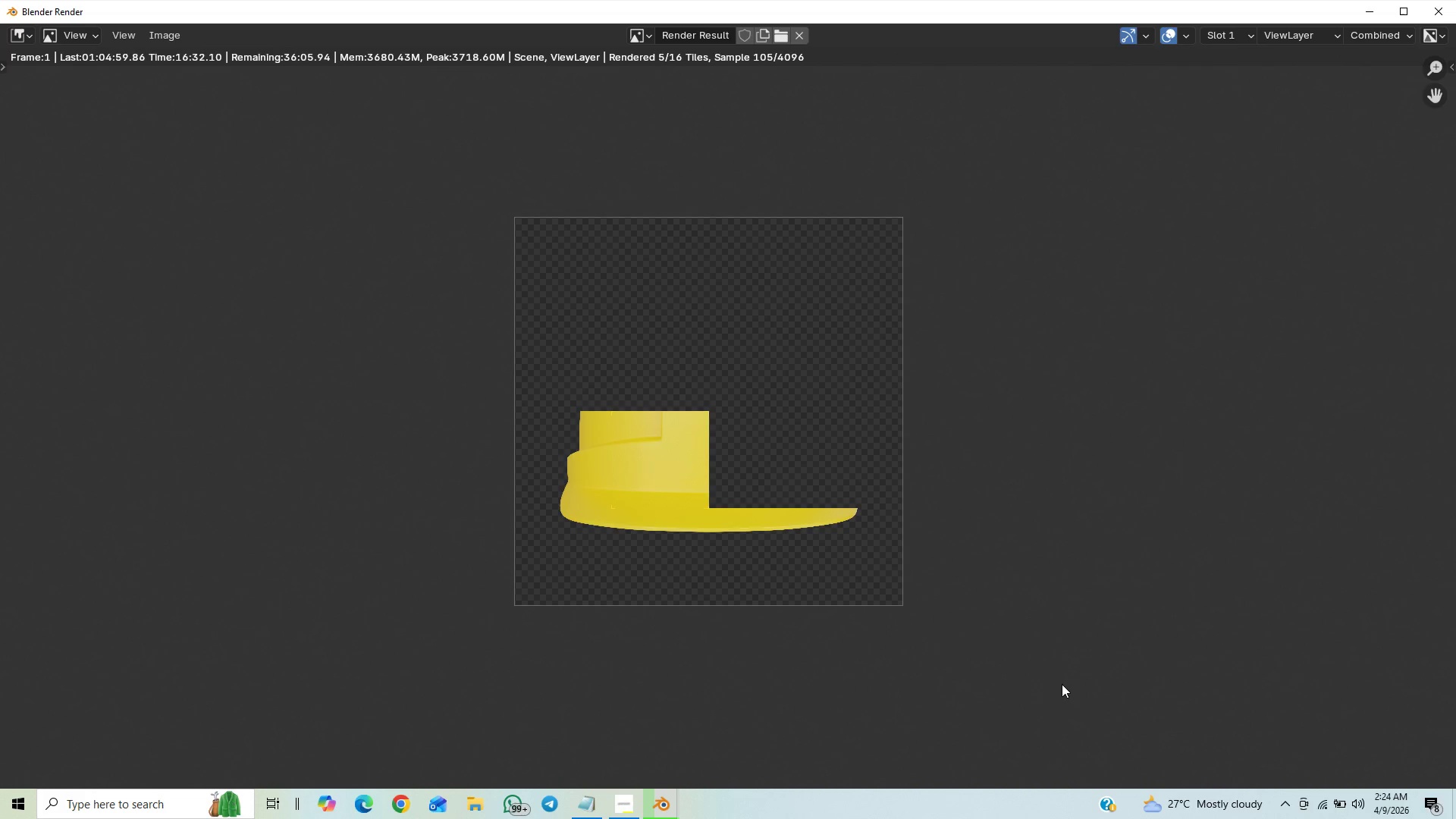 
wait(5.07)
 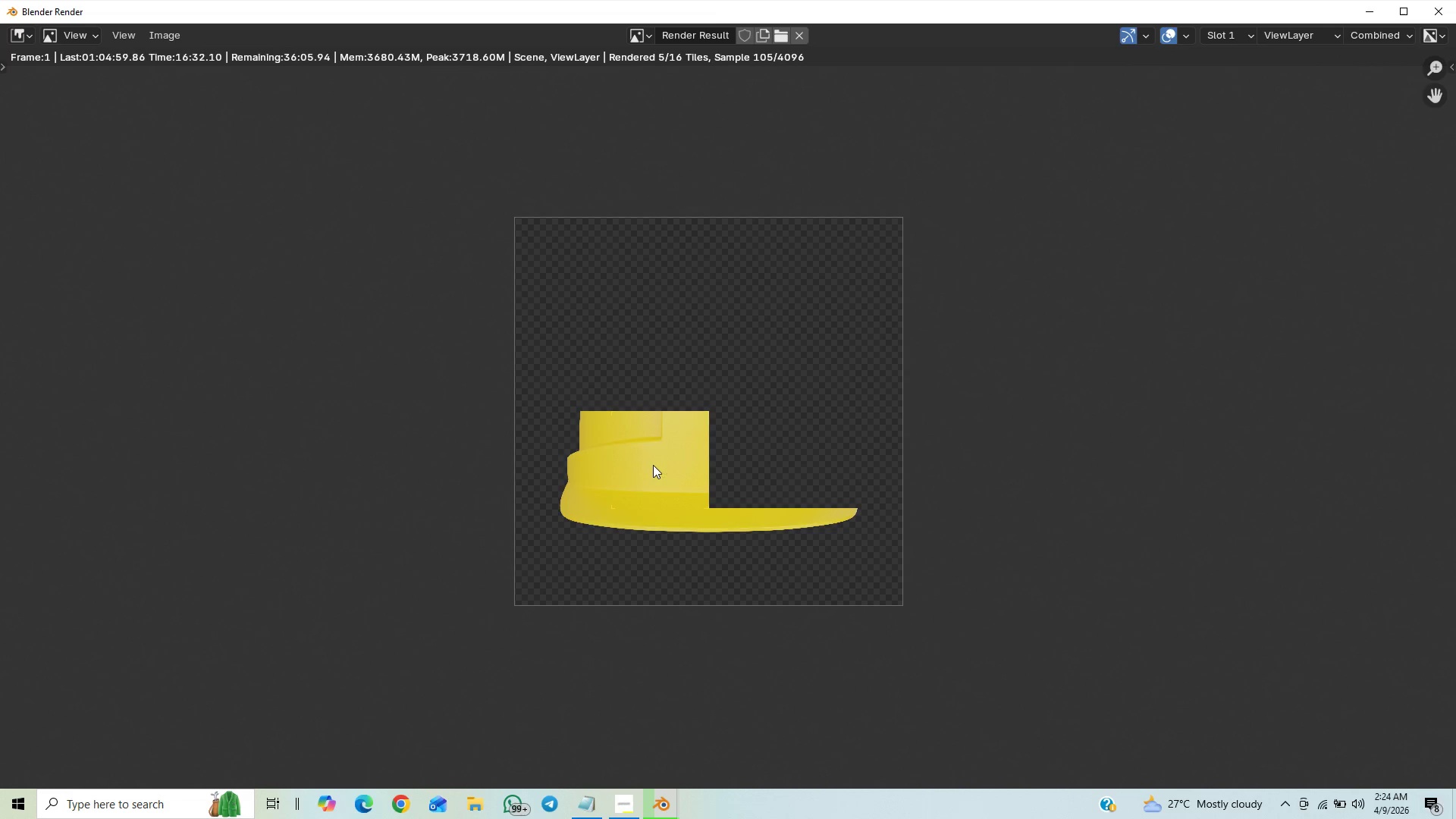 
scroll: coordinate [995, 560], scroll_direction: up, amount: 5.0
 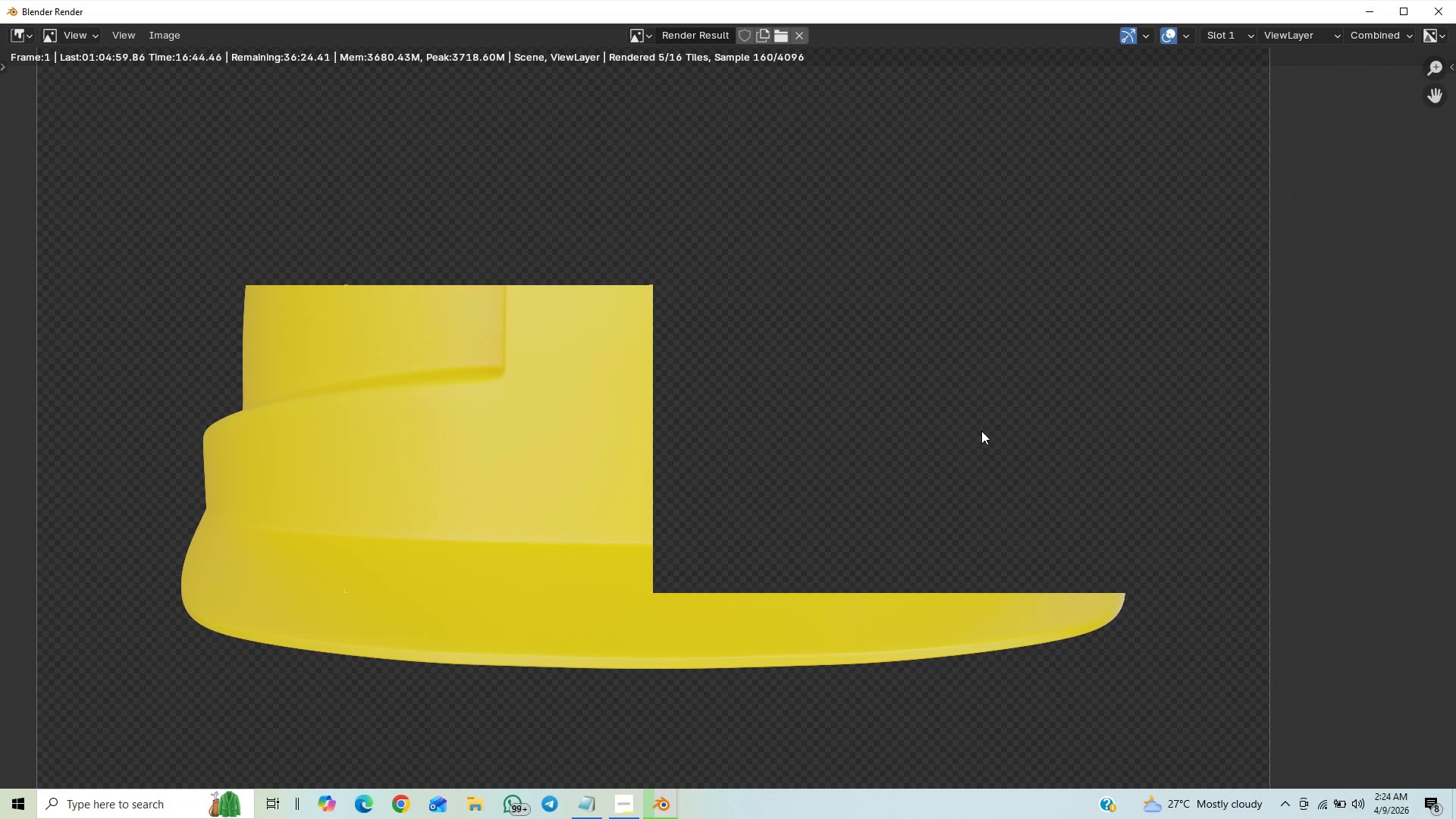 
wait(8.39)
 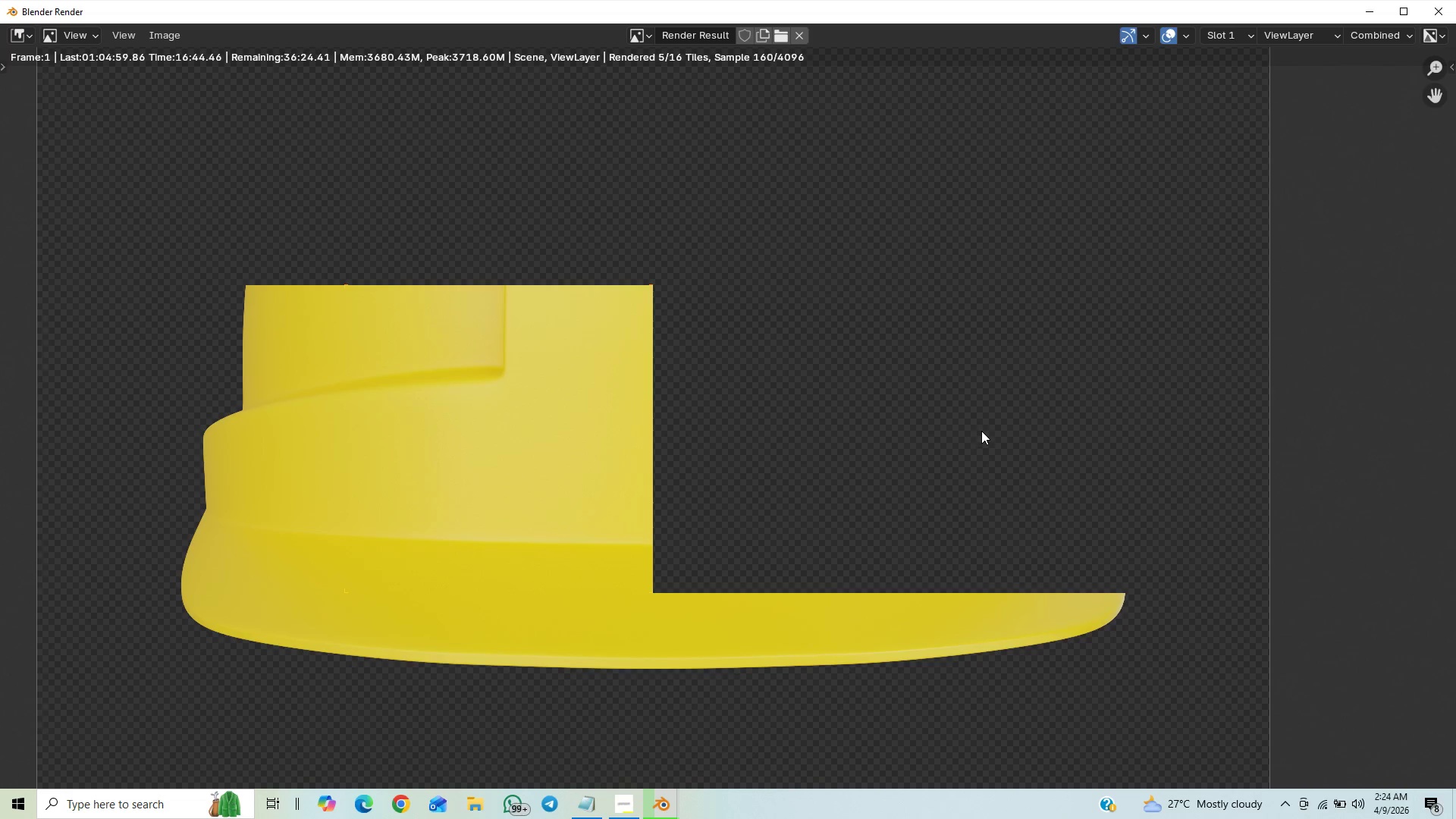 
scroll: coordinate [980, 427], scroll_direction: down, amount: 2.0
 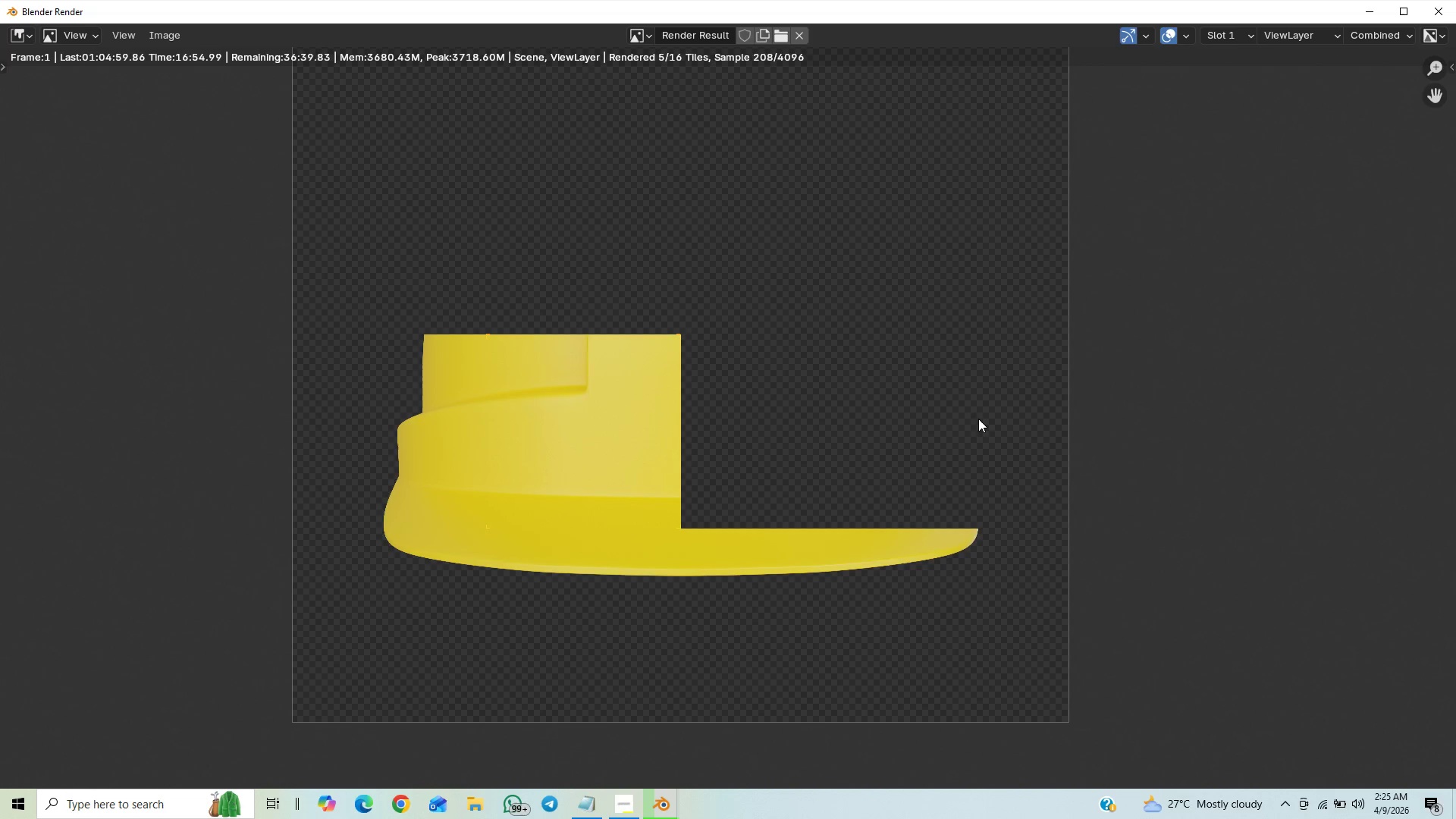 
wait(5.1)
 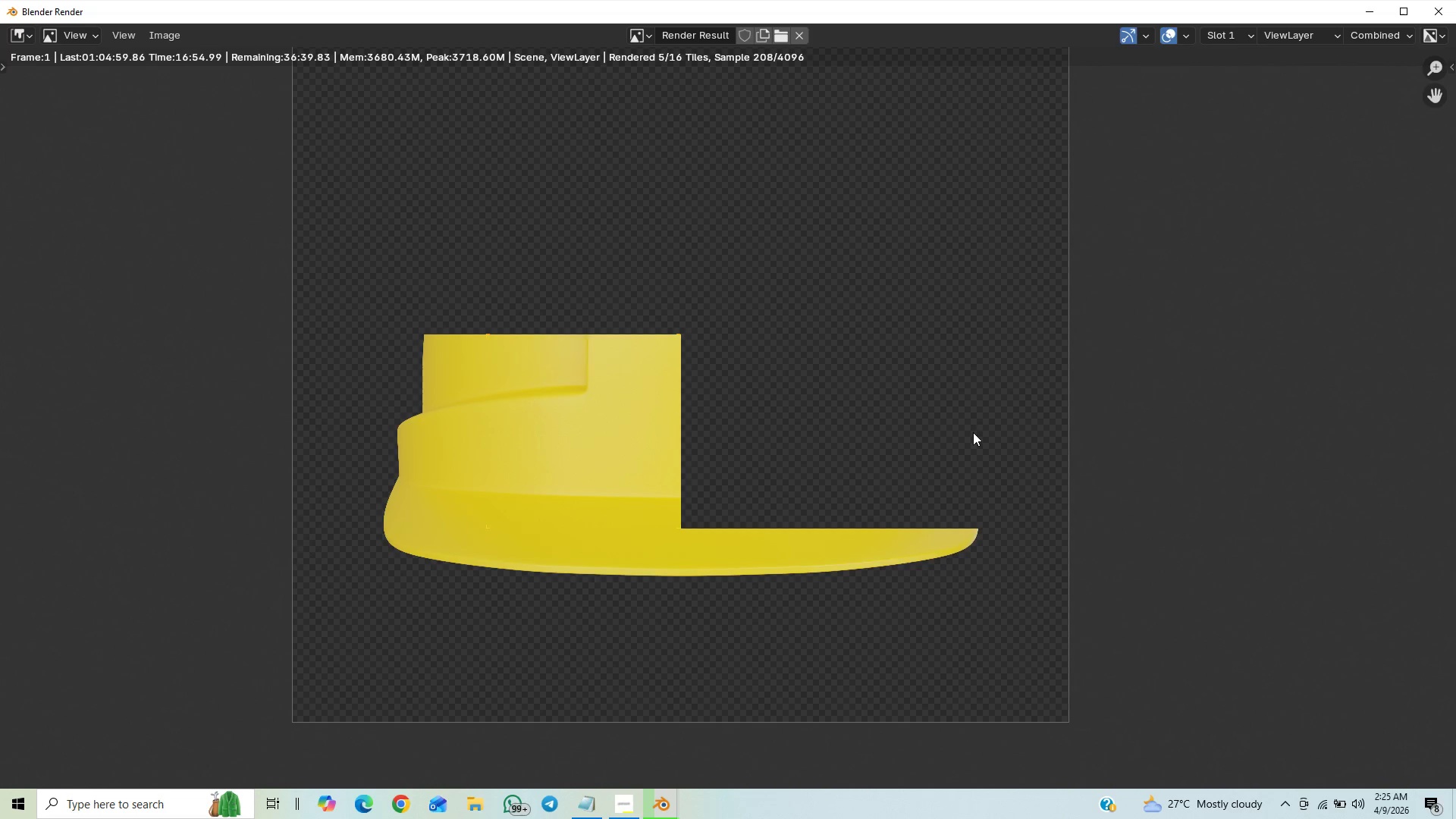 
scroll: coordinate [978, 419], scroll_direction: down, amount: 3.0
 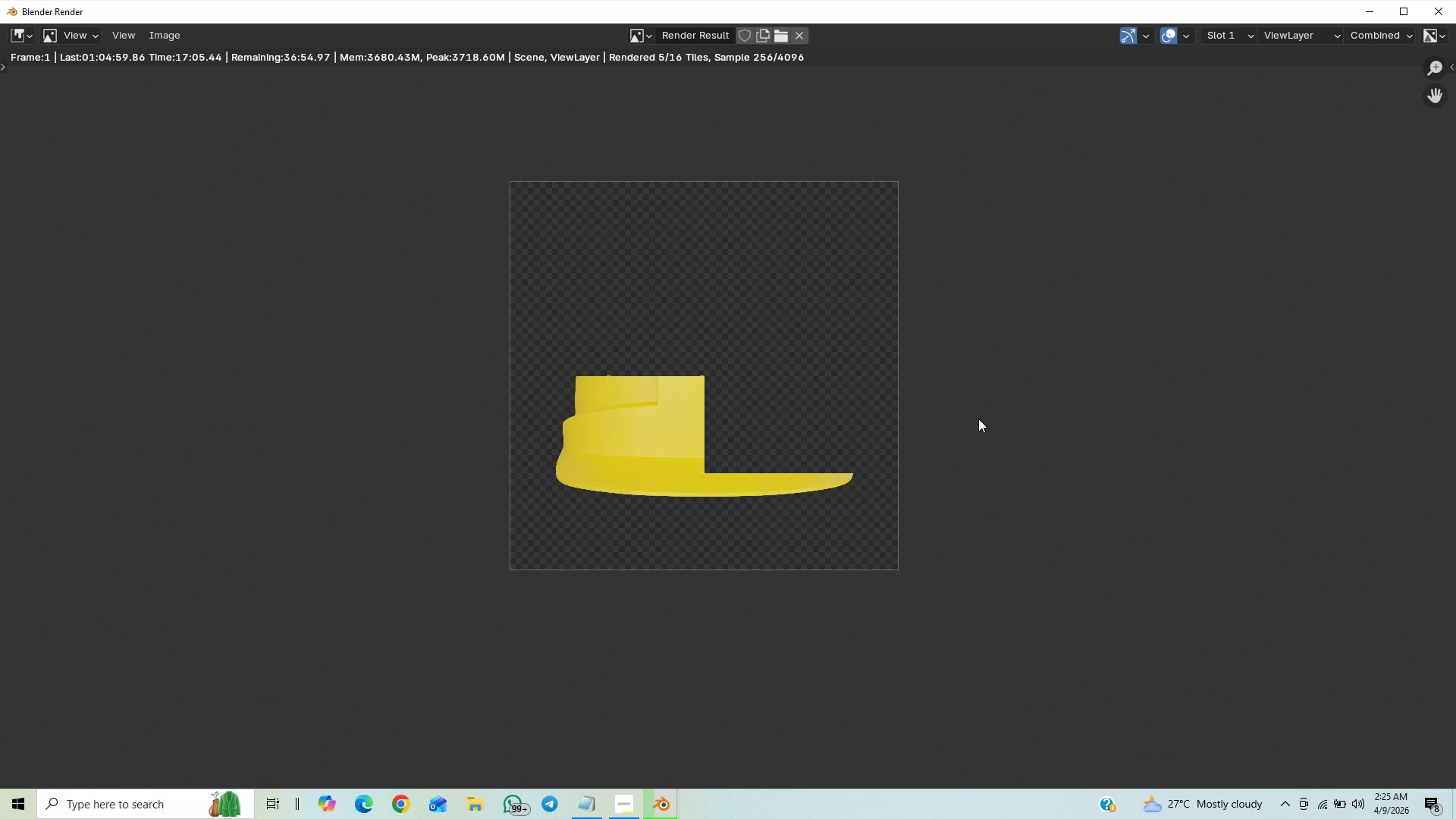 
scroll: coordinate [978, 419], scroll_direction: up, amount: 2.0
 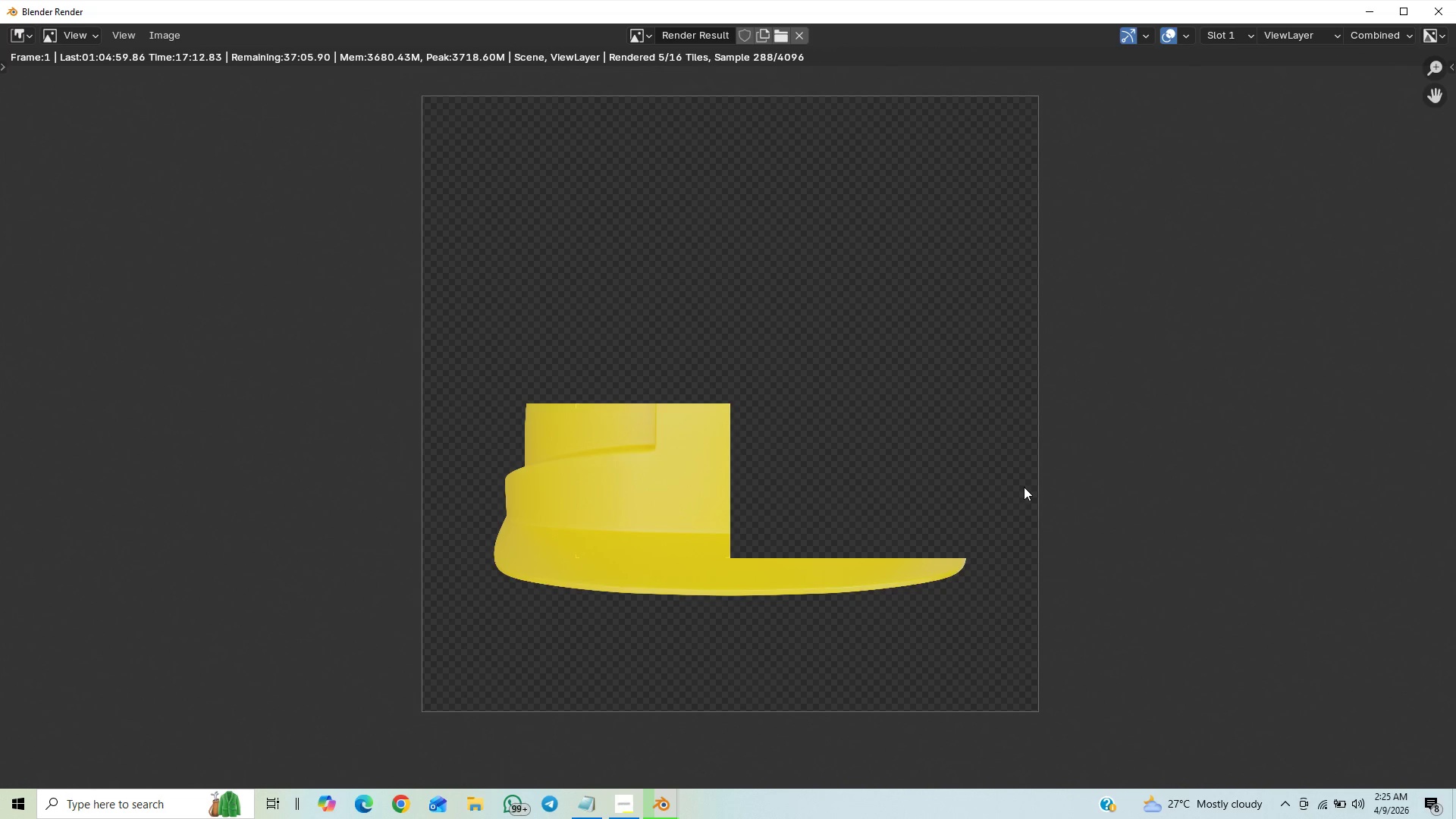 
wait(10.75)
 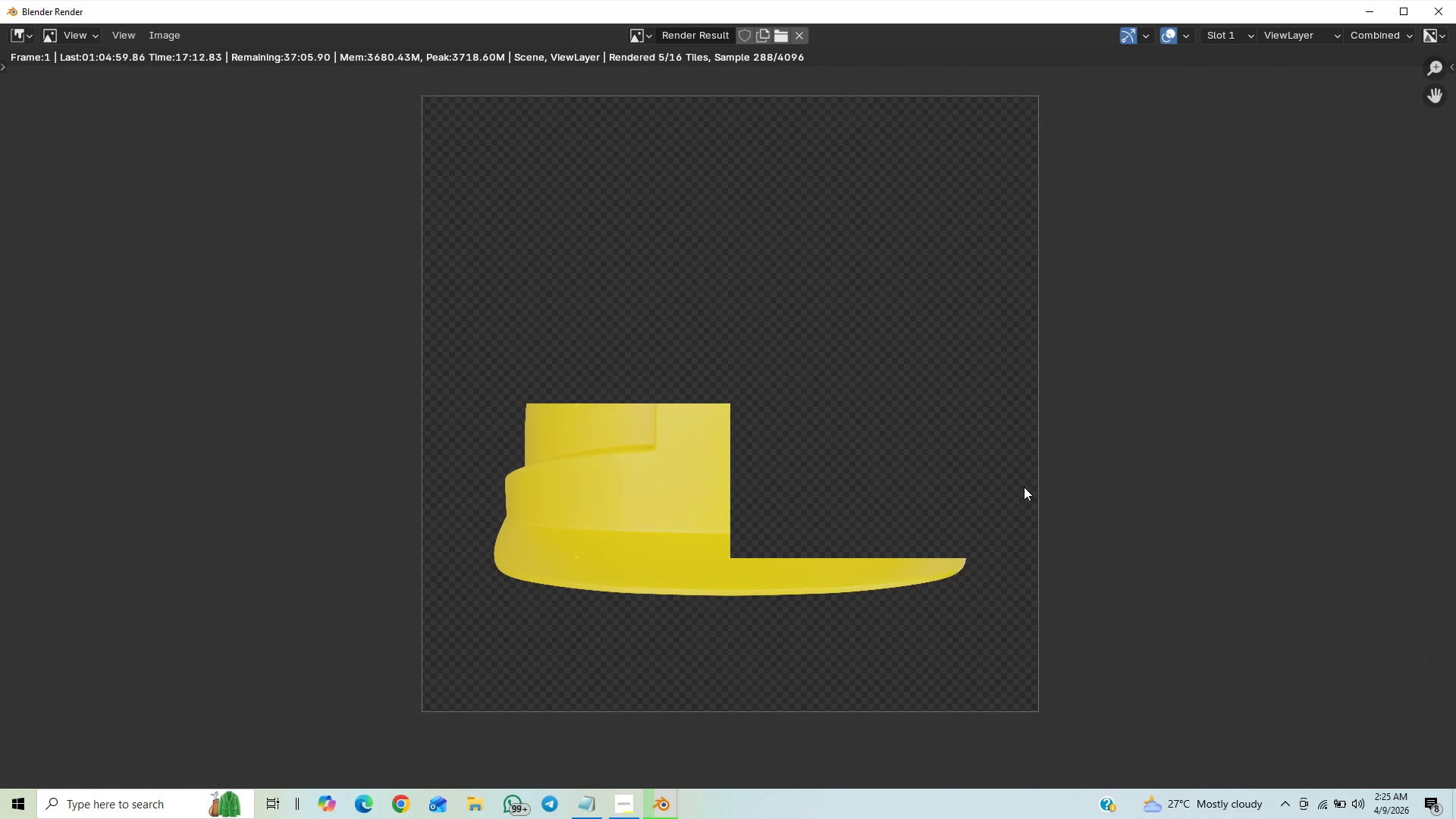 
scroll: coordinate [1025, 482], scroll_direction: down, amount: 1.0
 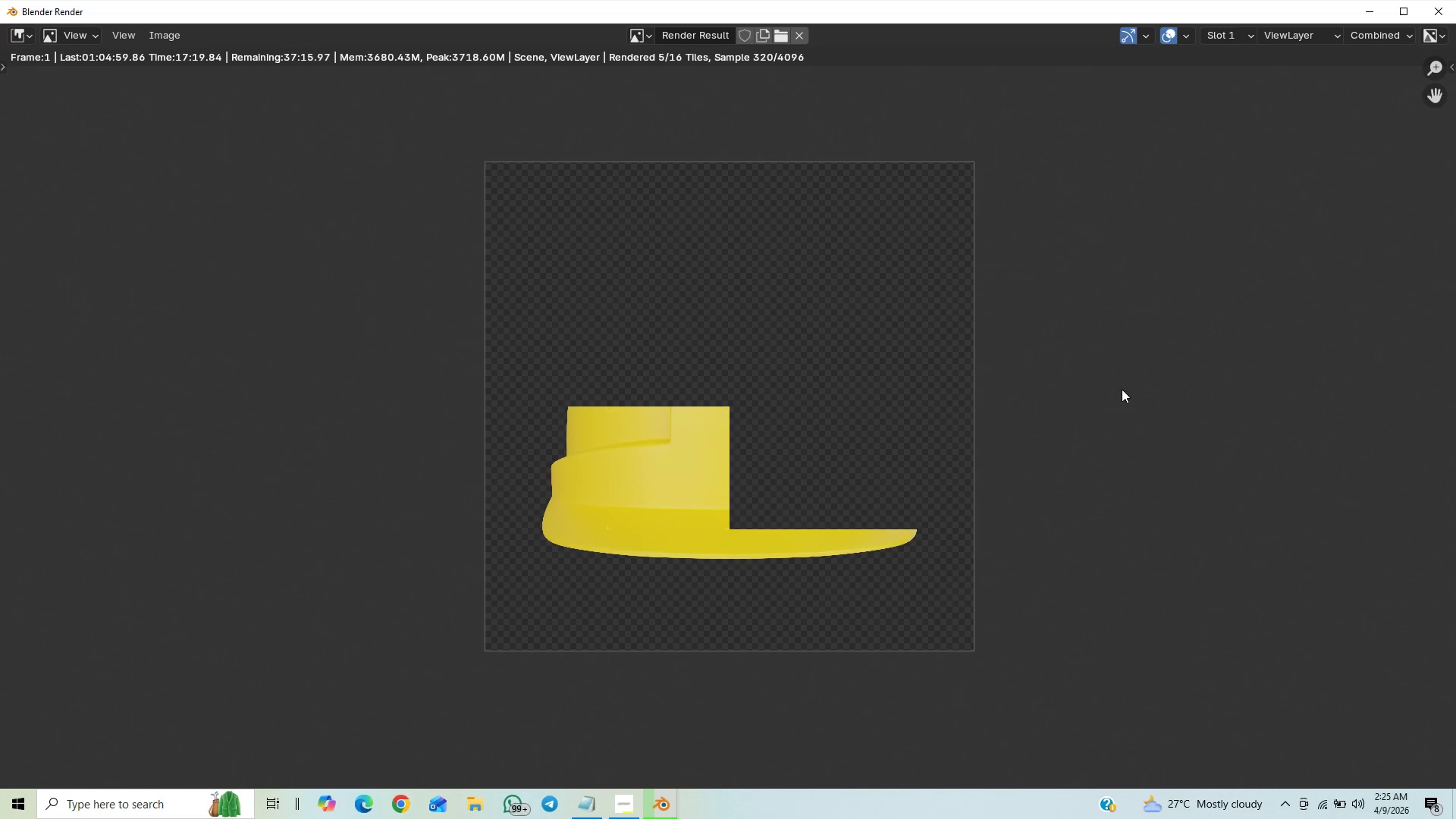 
scroll: coordinate [1109, 519], scroll_direction: up, amount: 2.0
 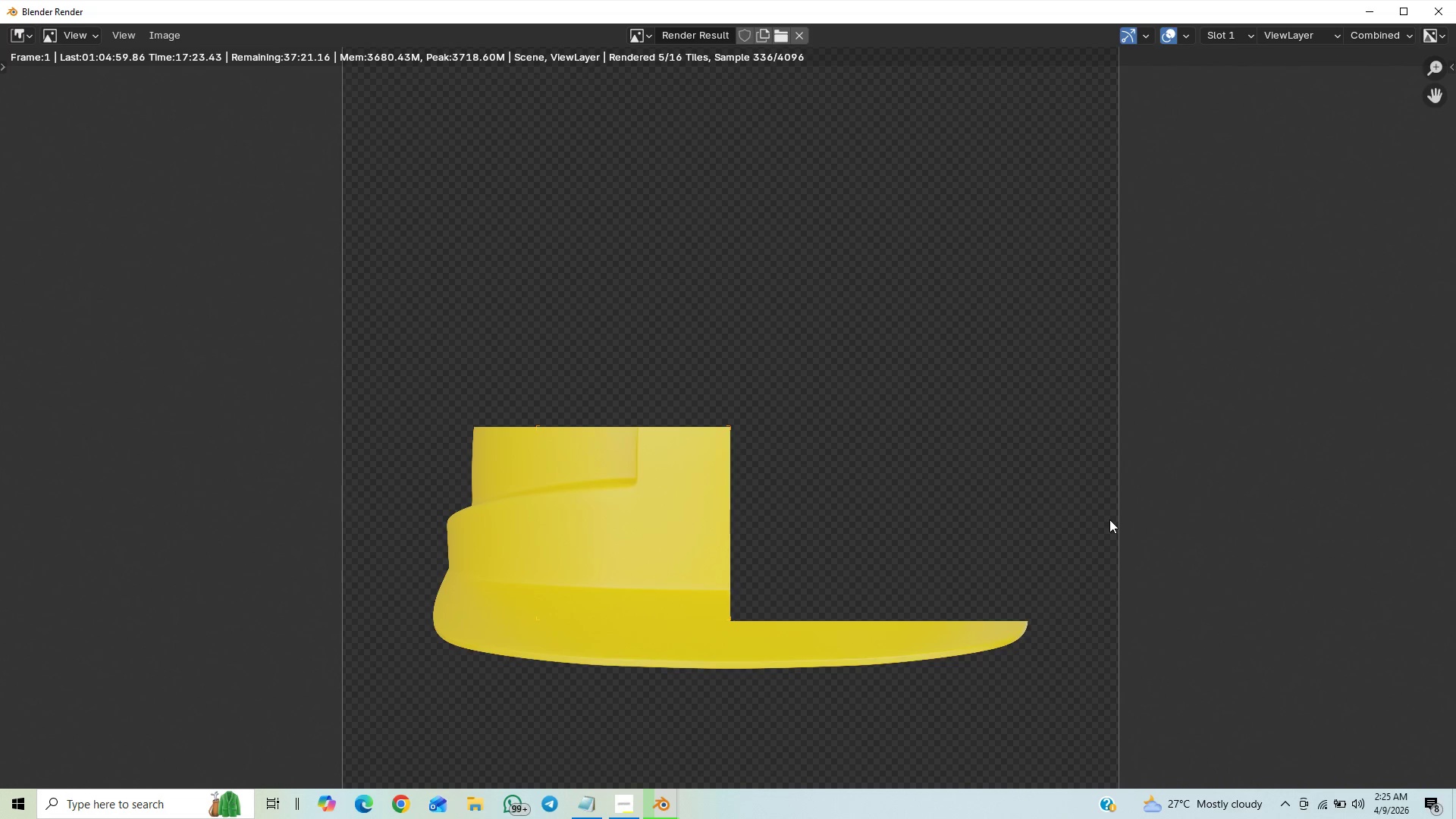 
scroll: coordinate [1109, 519], scroll_direction: down, amount: 2.0
 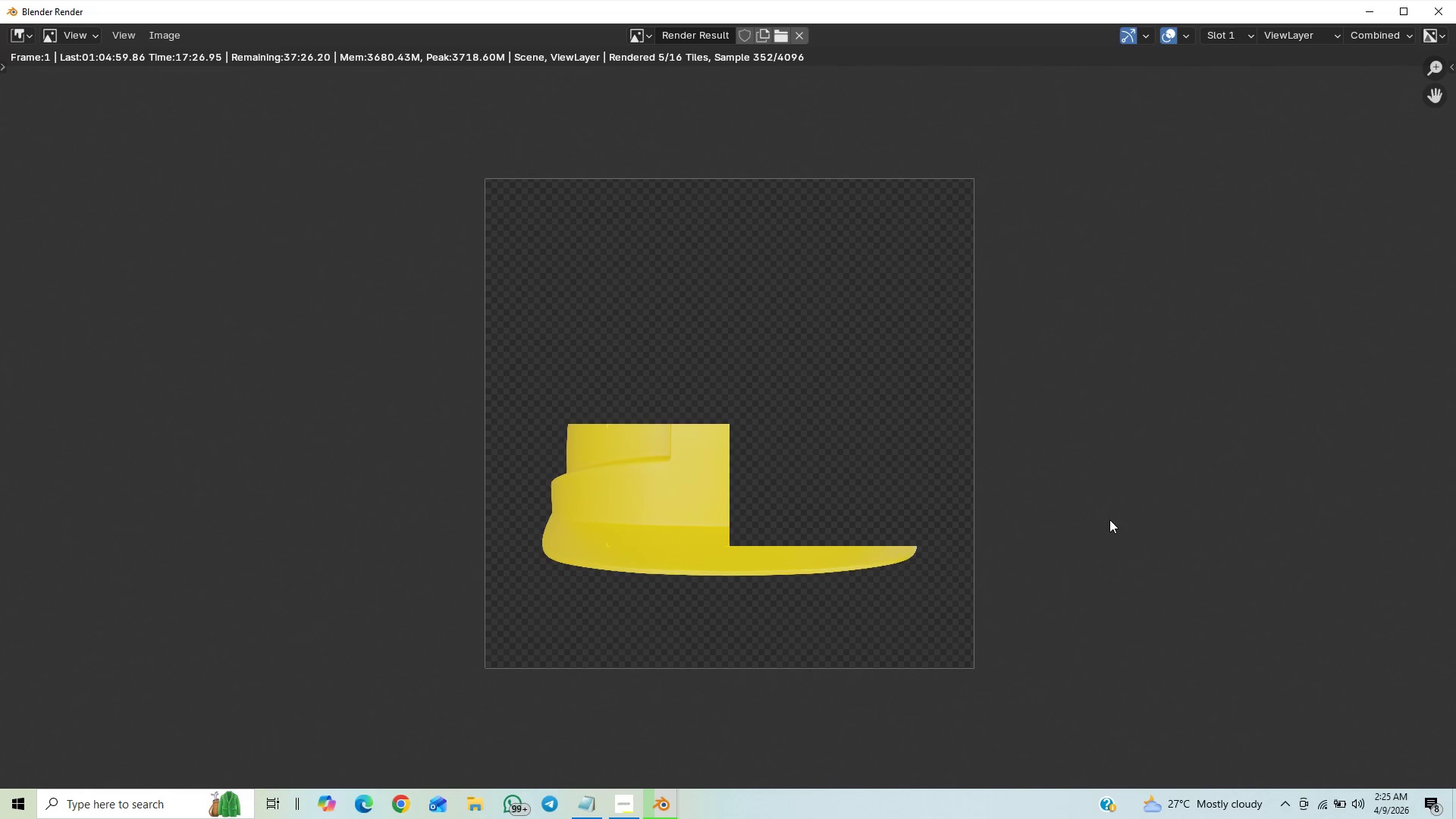 
scroll: coordinate [1109, 519], scroll_direction: up, amount: 2.0
 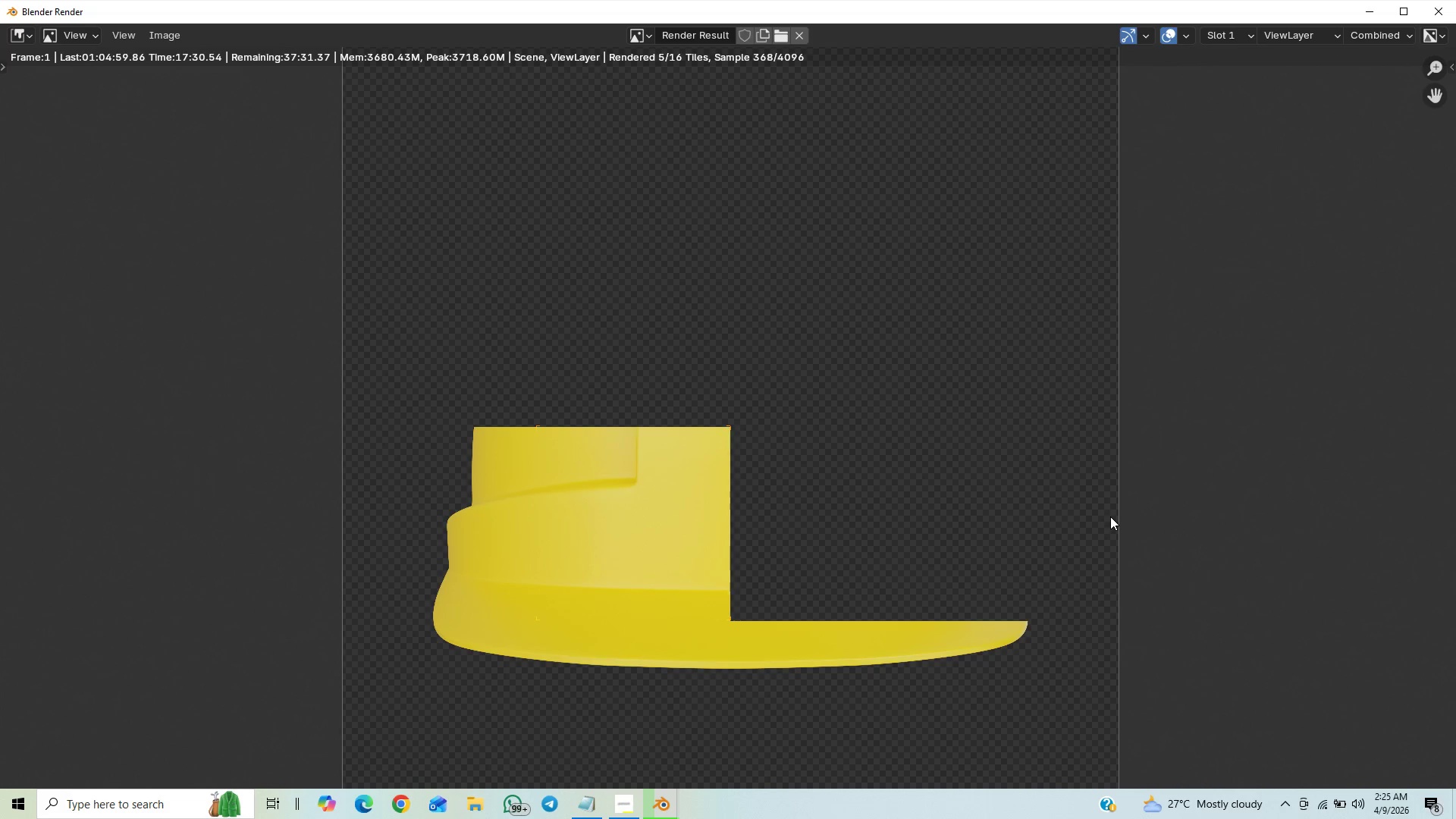 
scroll: coordinate [1110, 516], scroll_direction: down, amount: 1.0
 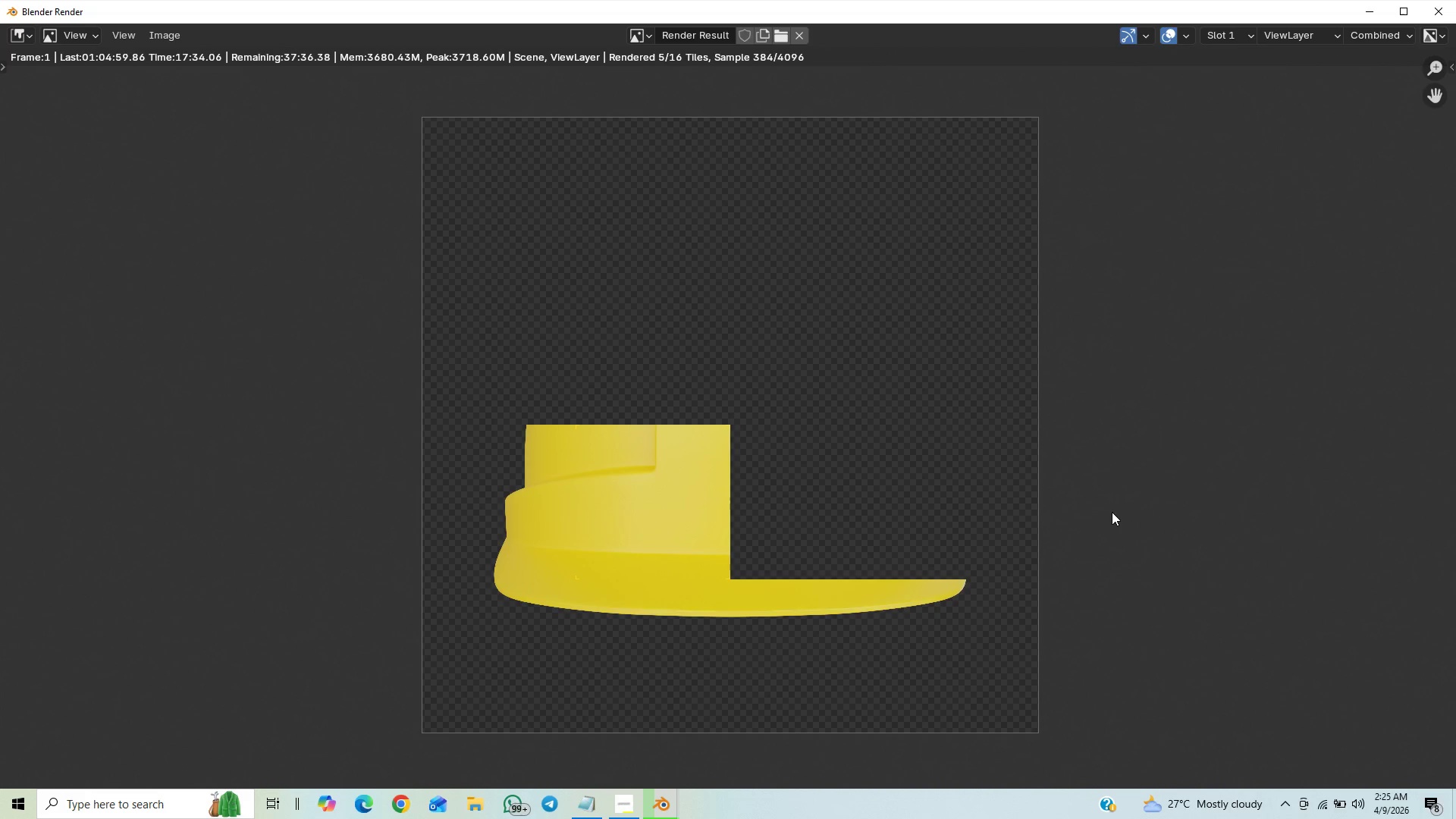 
scroll: coordinate [1112, 512], scroll_direction: up, amount: 3.0
 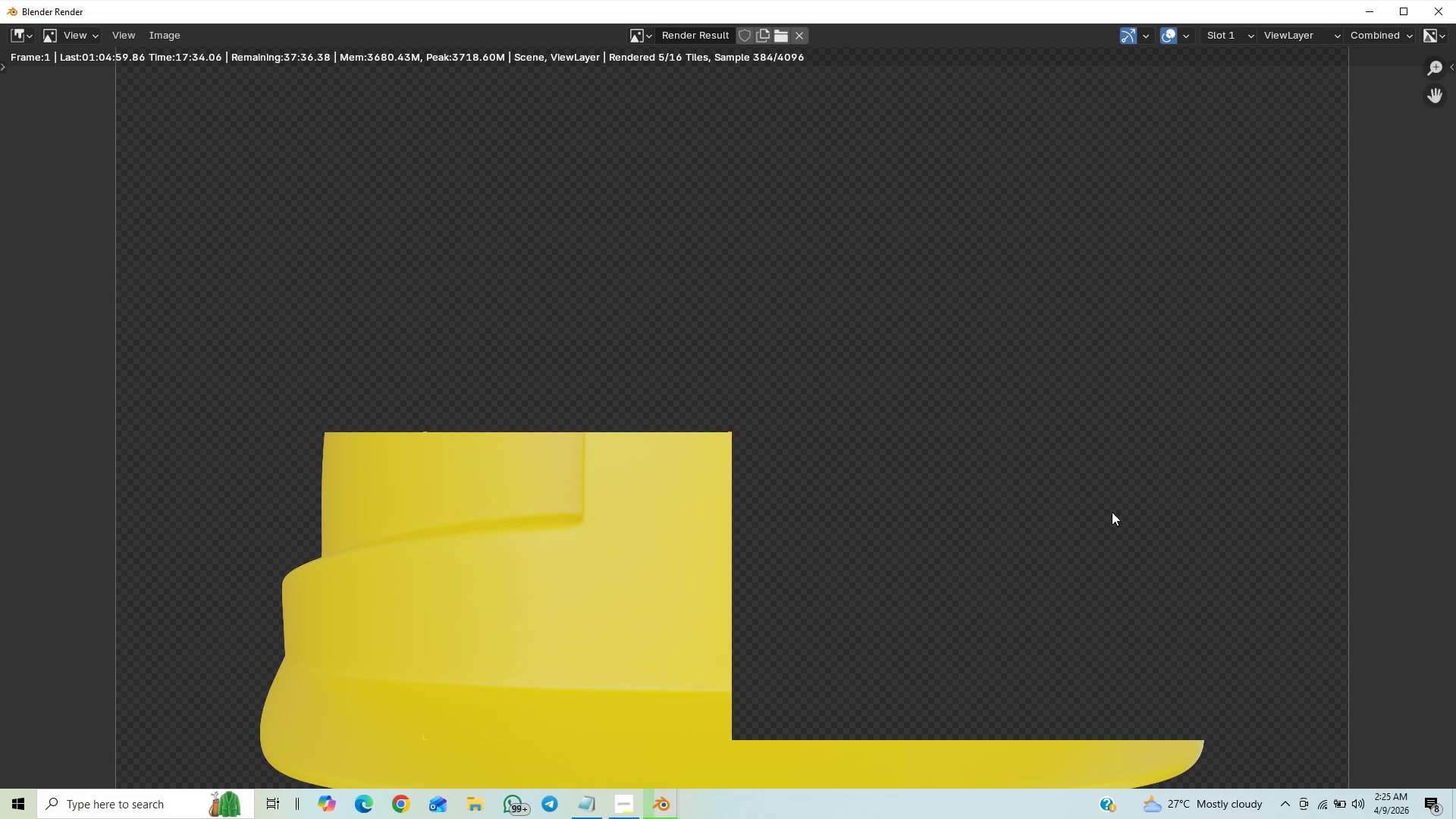 
scroll: coordinate [1112, 512], scroll_direction: down, amount: 7.0
 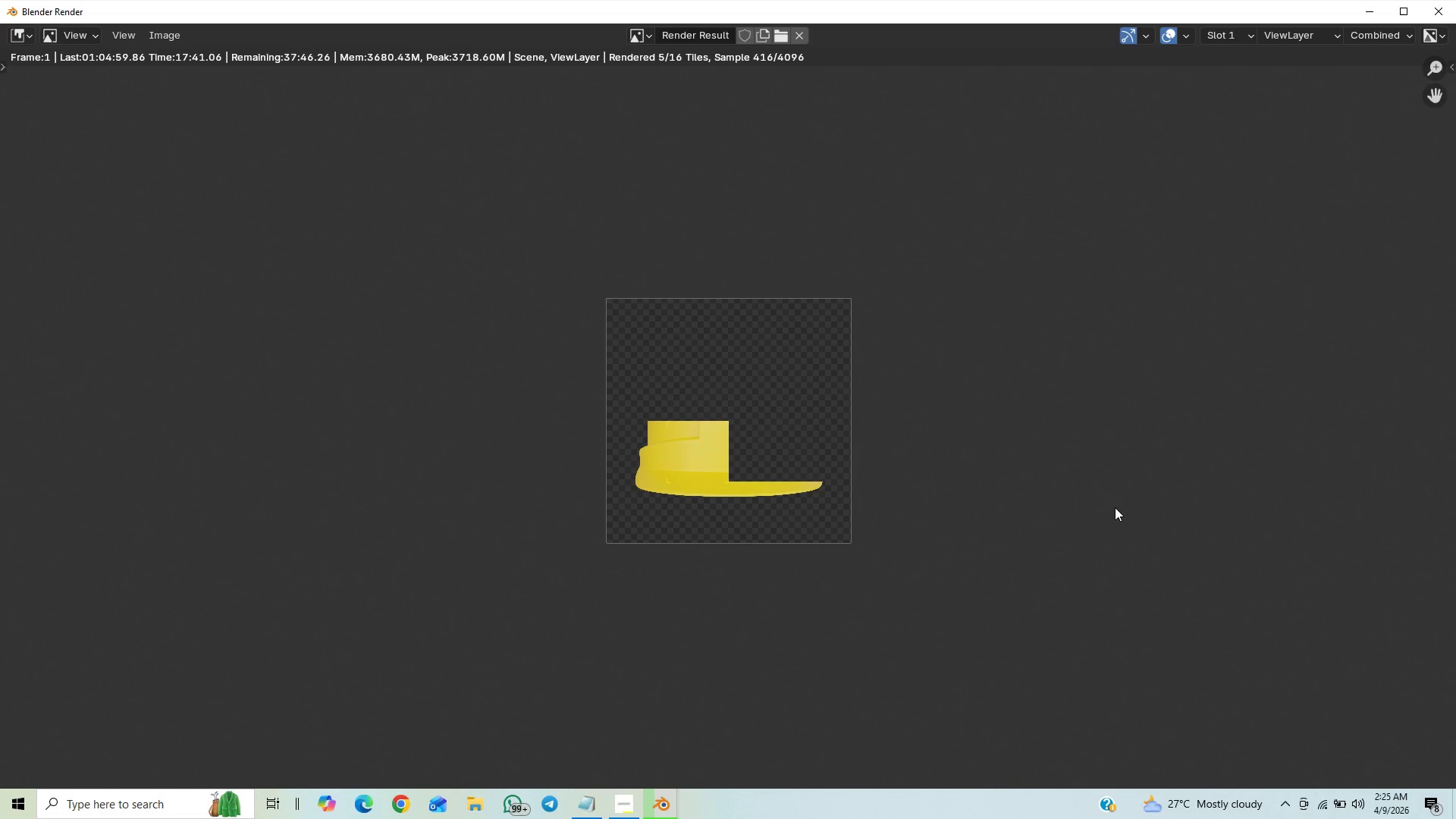 
wait(6.79)
 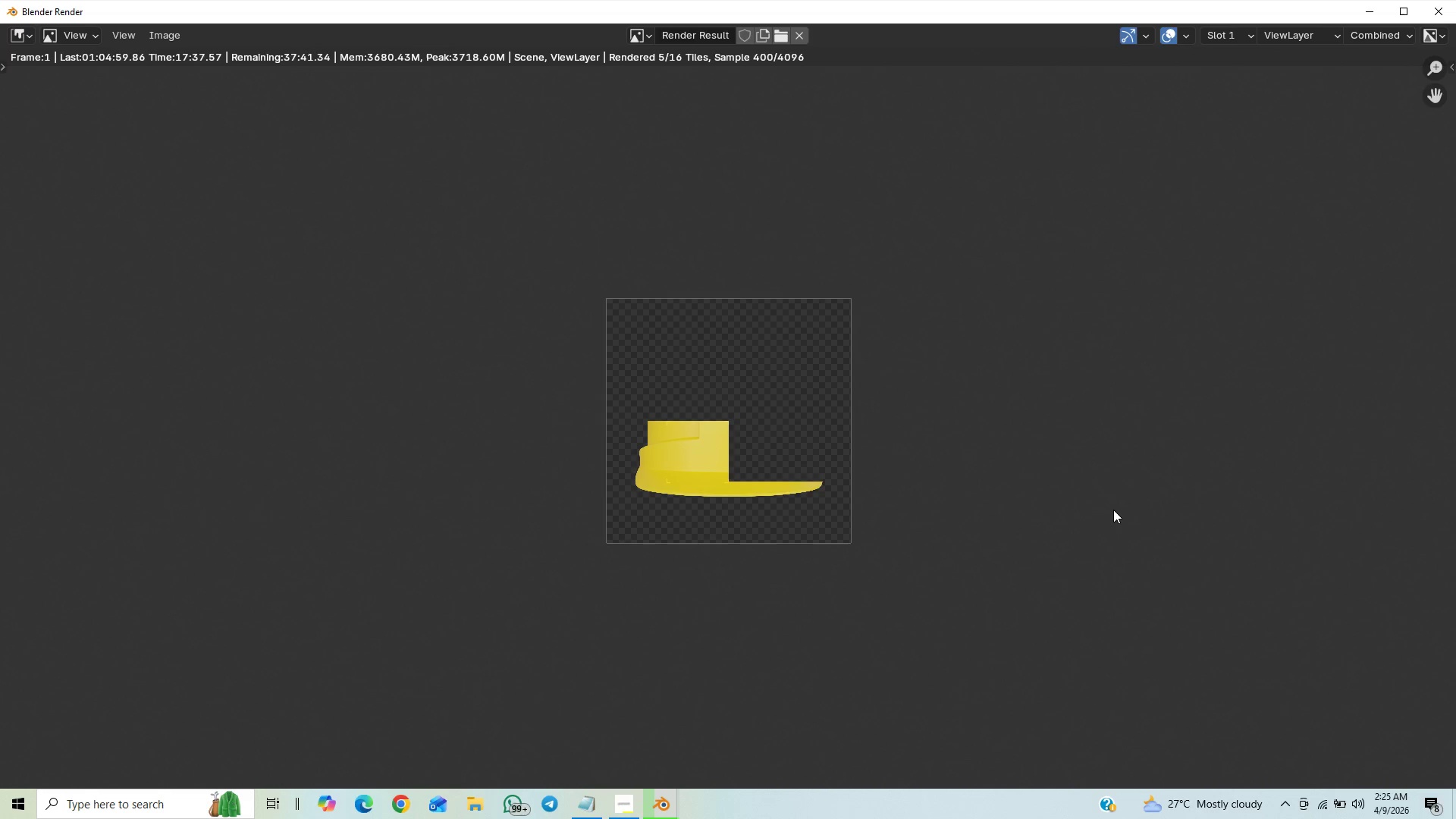 
scroll: coordinate [1115, 507], scroll_direction: down, amount: 1.0
 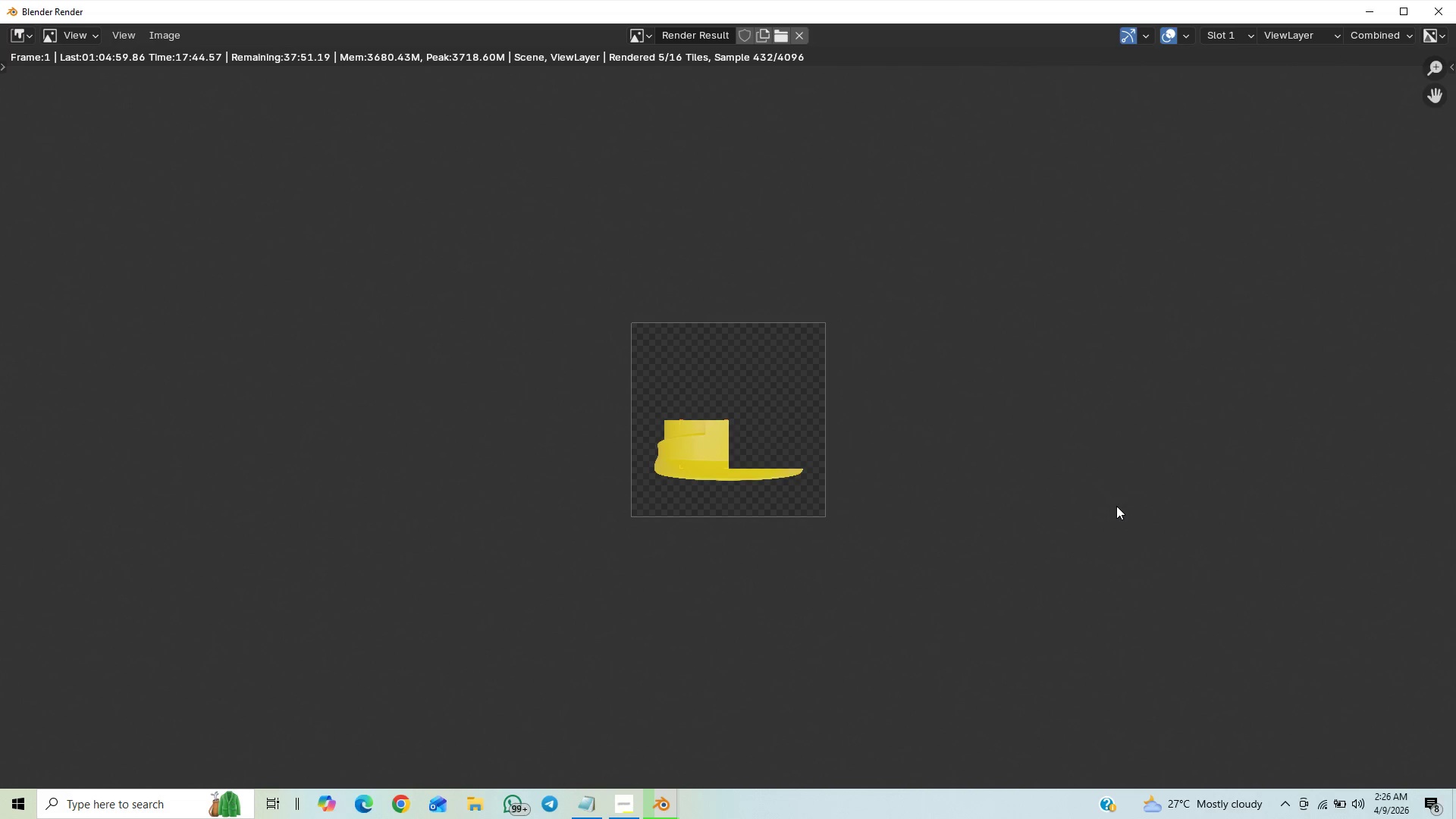 
wait(8.81)
 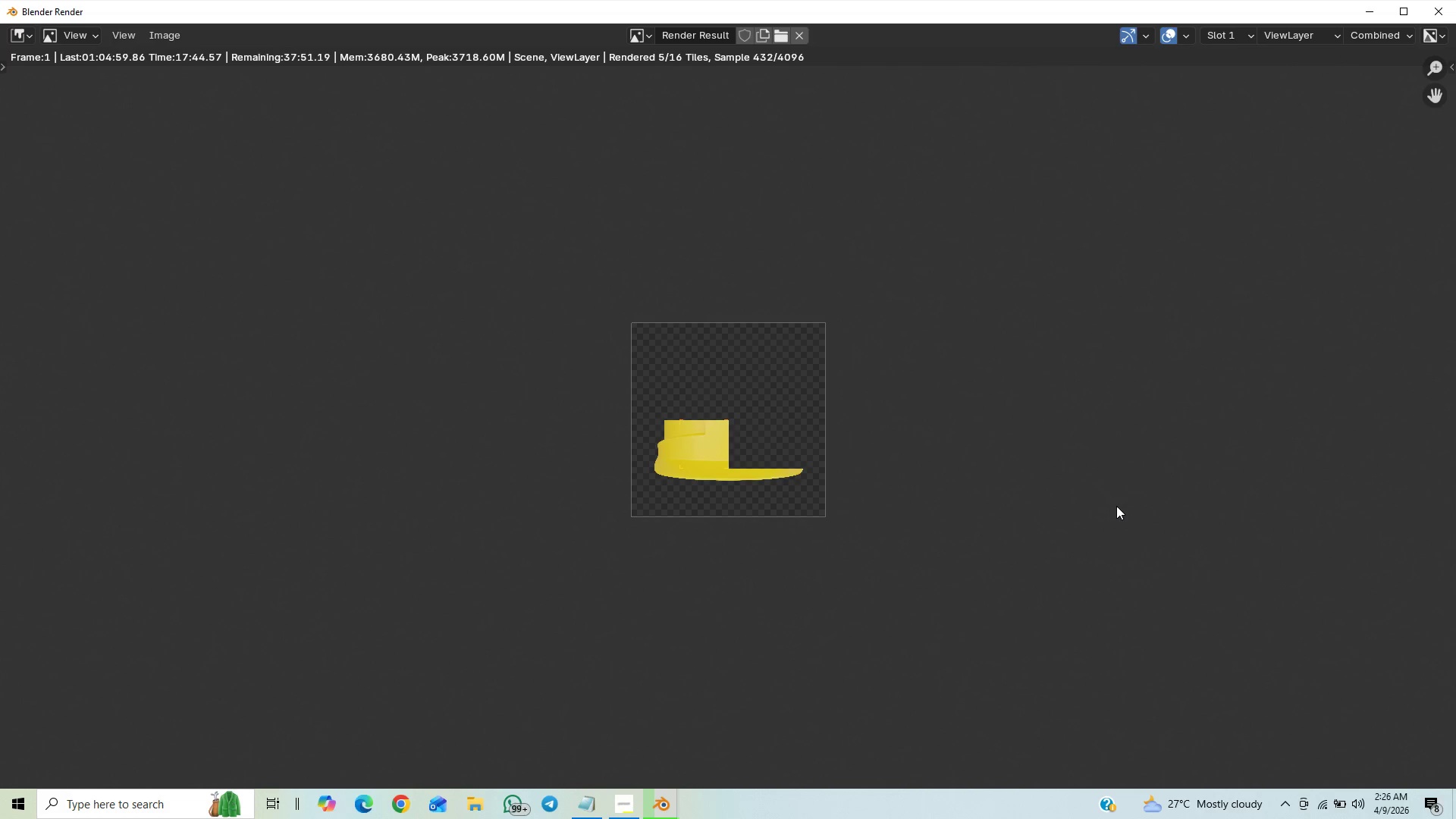 
scroll: coordinate [1118, 503], scroll_direction: up, amount: 3.0
 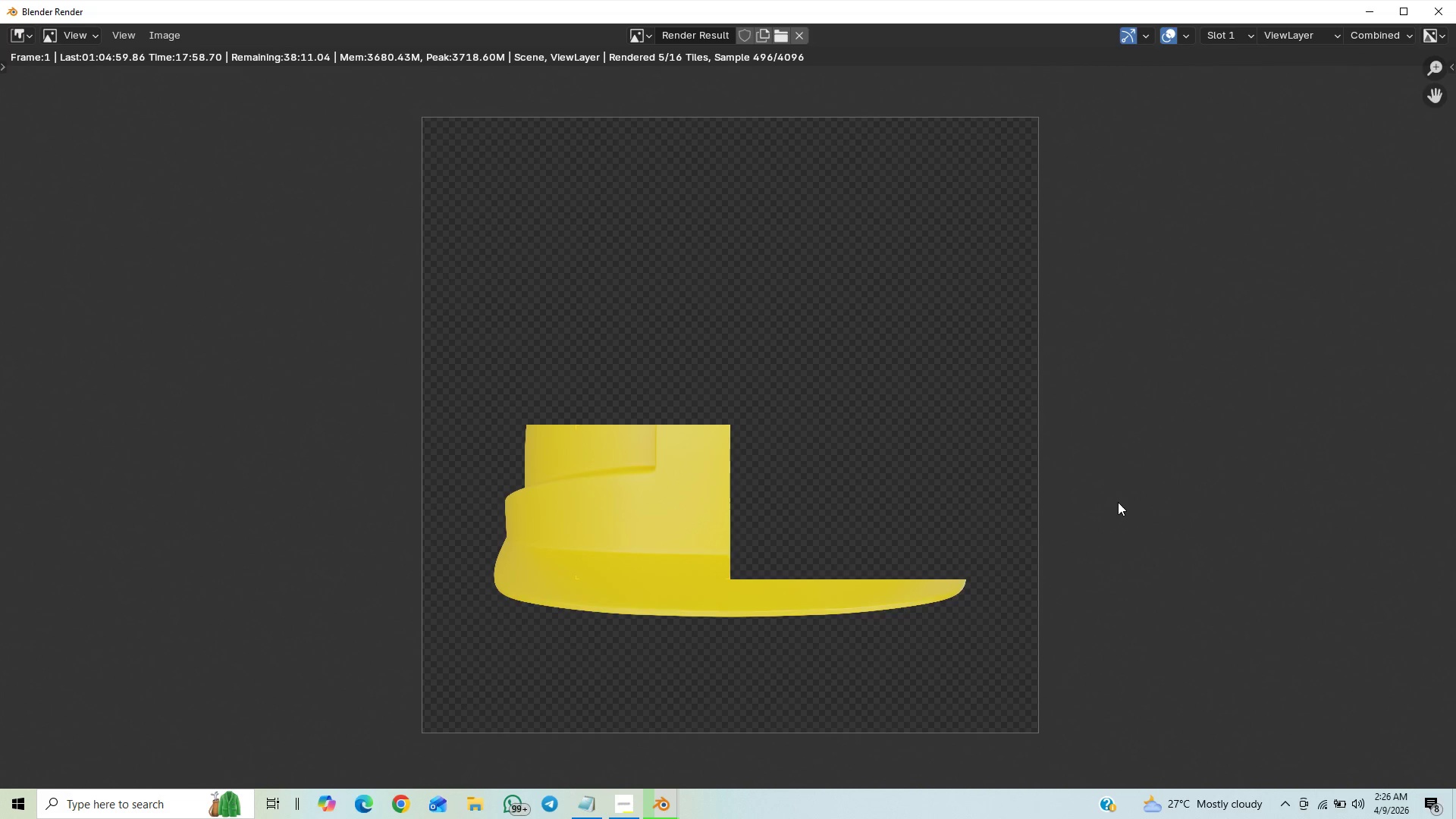 
wait(5.81)
 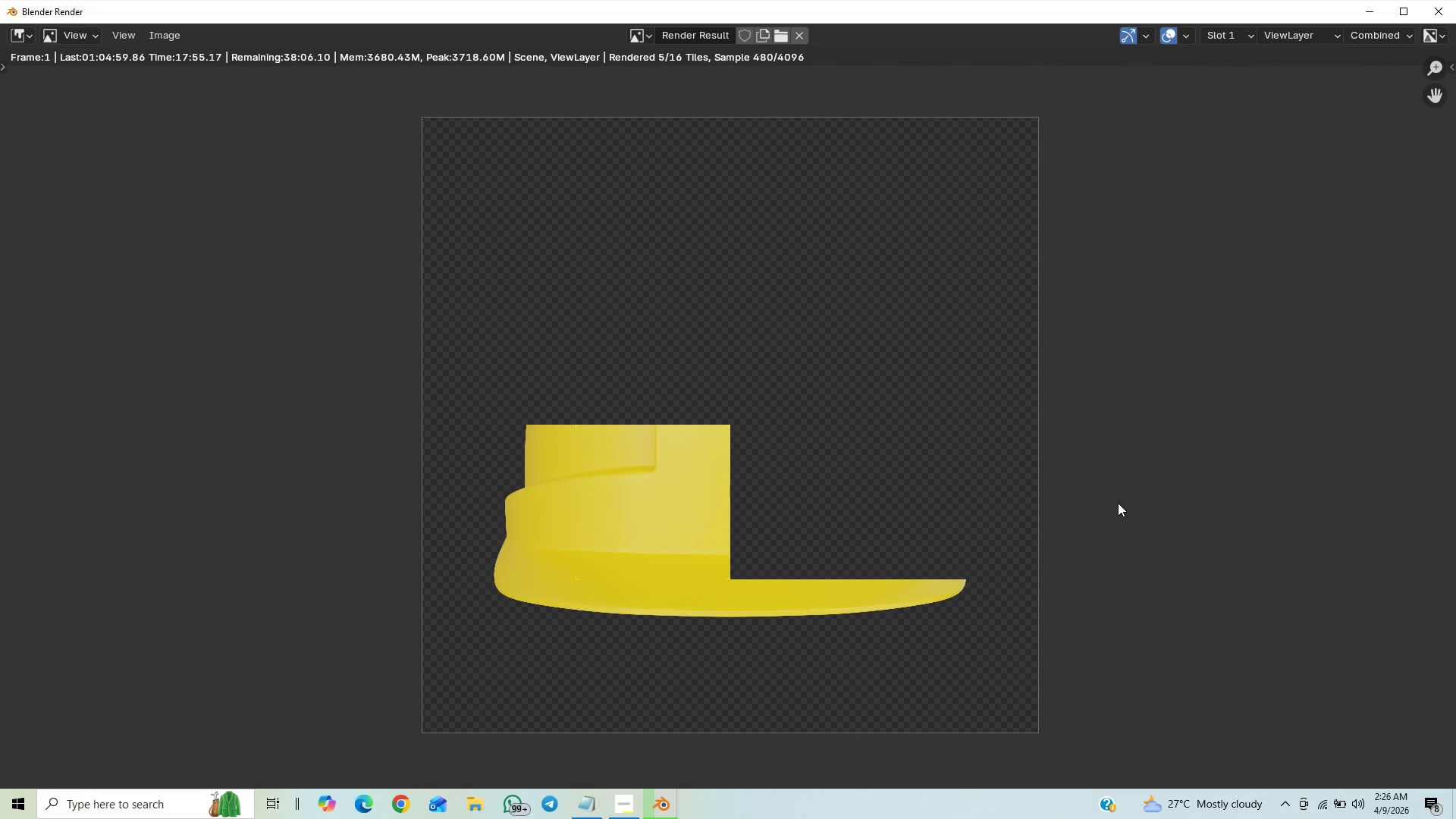 
scroll: coordinate [1118, 502], scroll_direction: up, amount: 1.0
 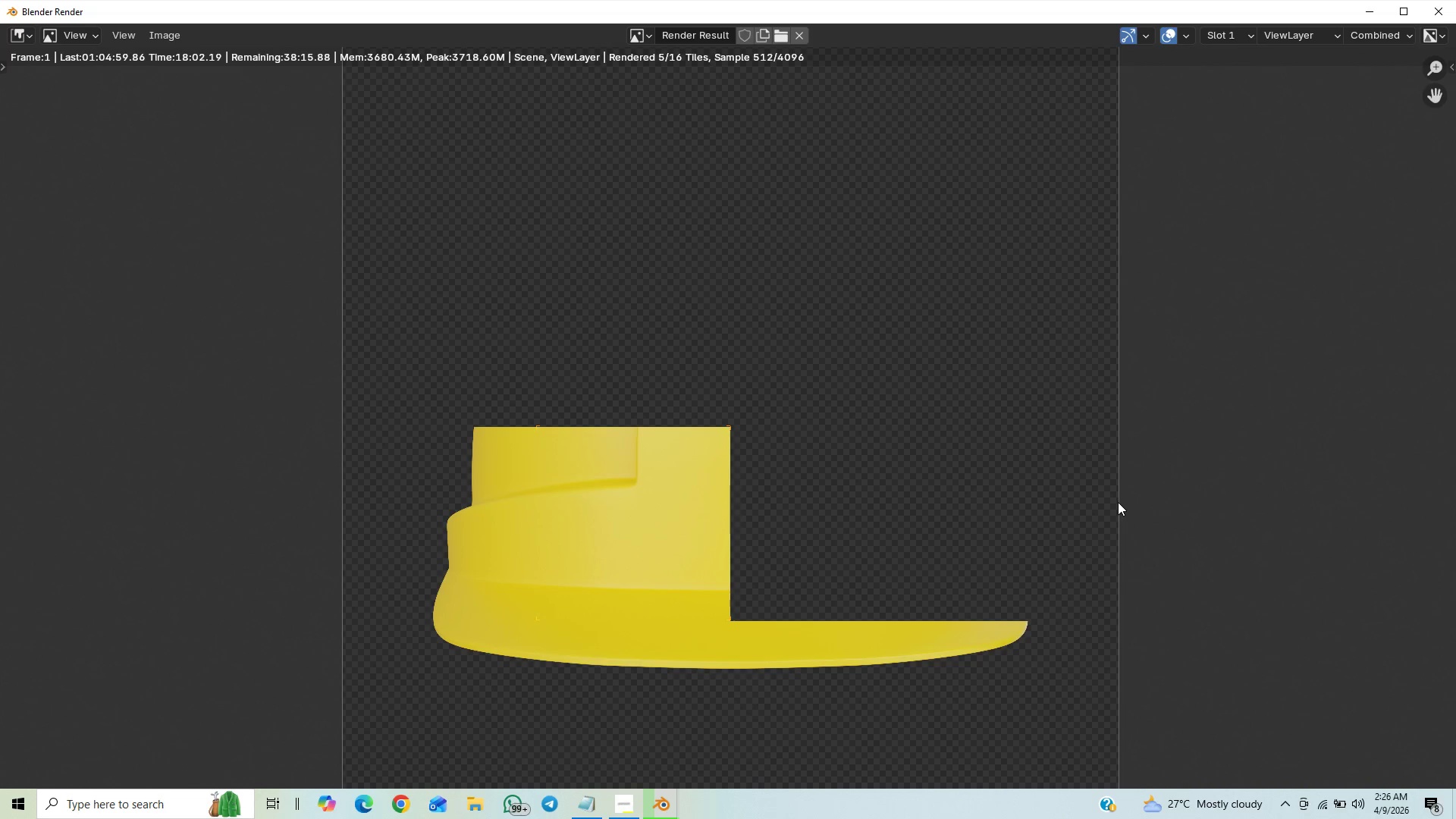 
scroll: coordinate [1118, 502], scroll_direction: down, amount: 1.0
 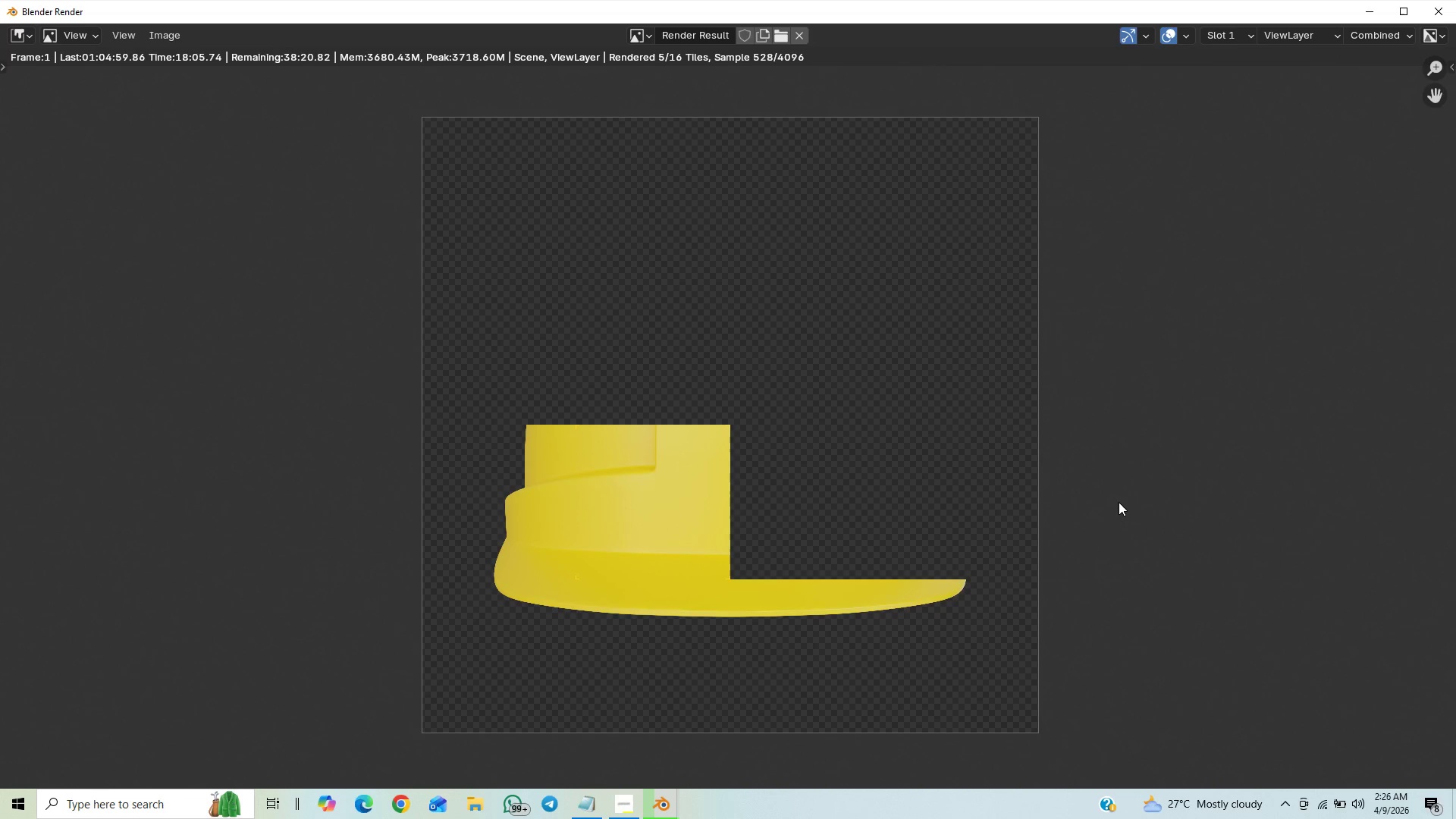 
wait(7.66)
 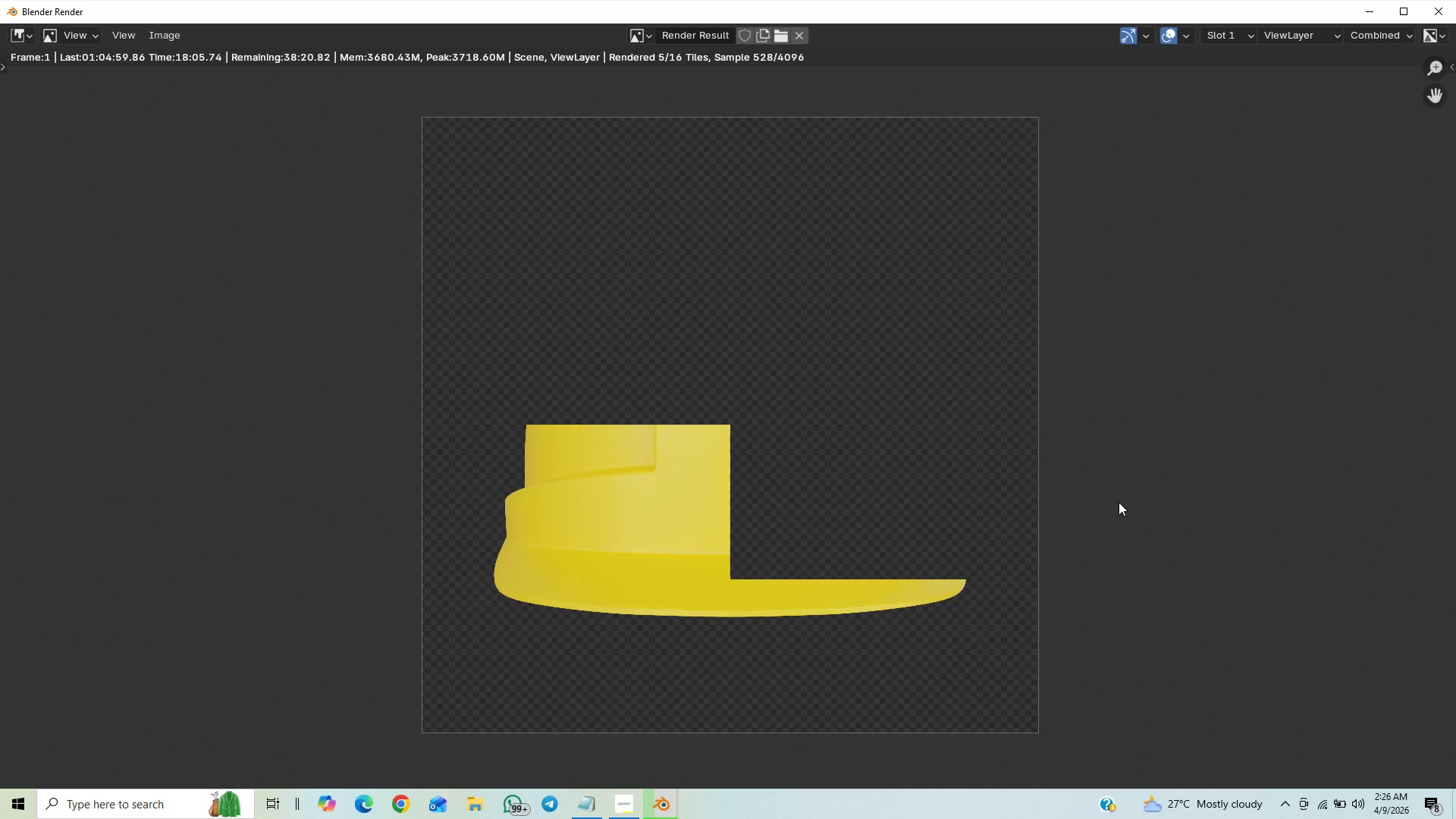 
scroll: coordinate [1119, 501], scroll_direction: down, amount: 2.0
 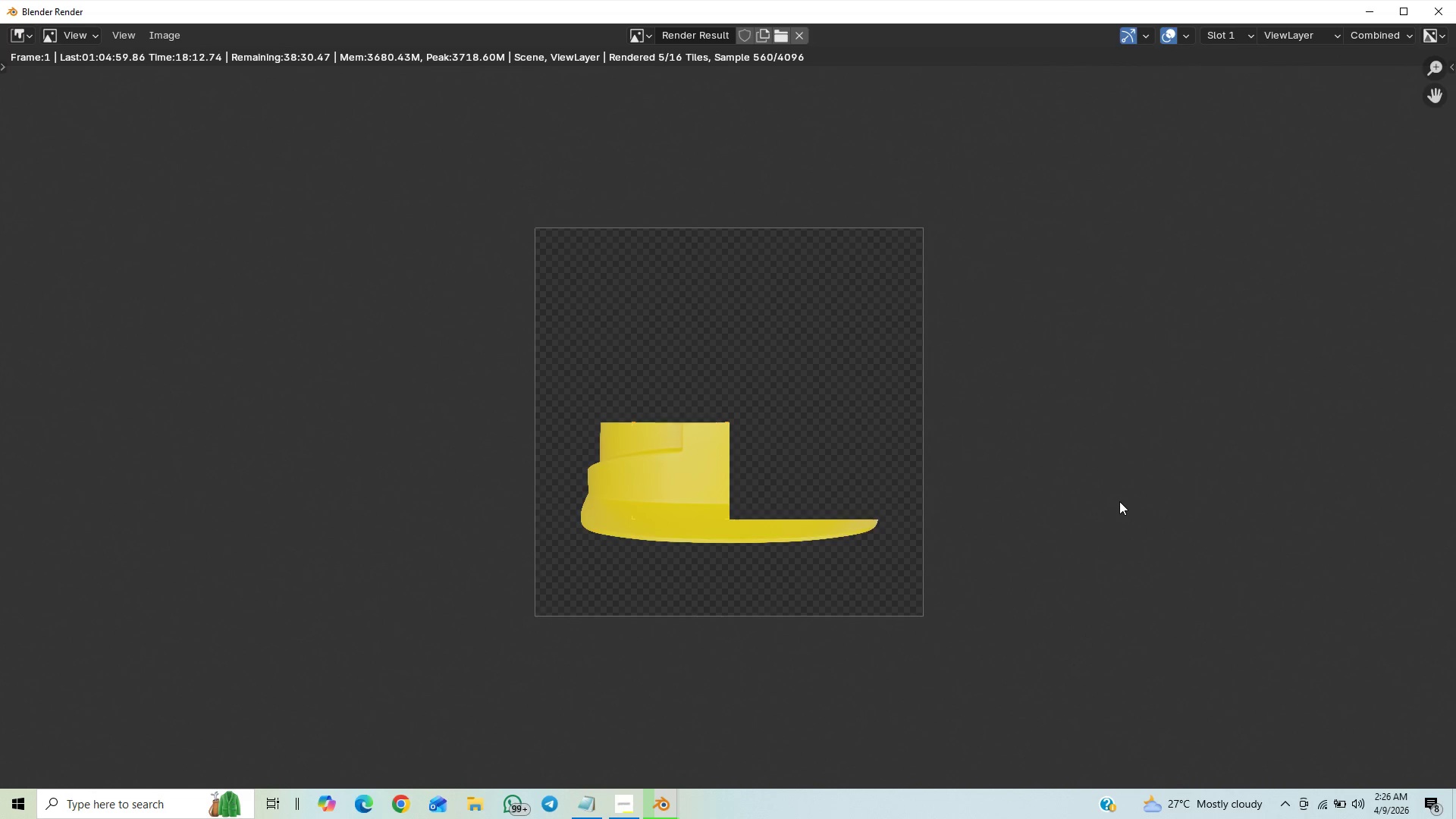 
scroll: coordinate [1119, 501], scroll_direction: up, amount: 1.0
 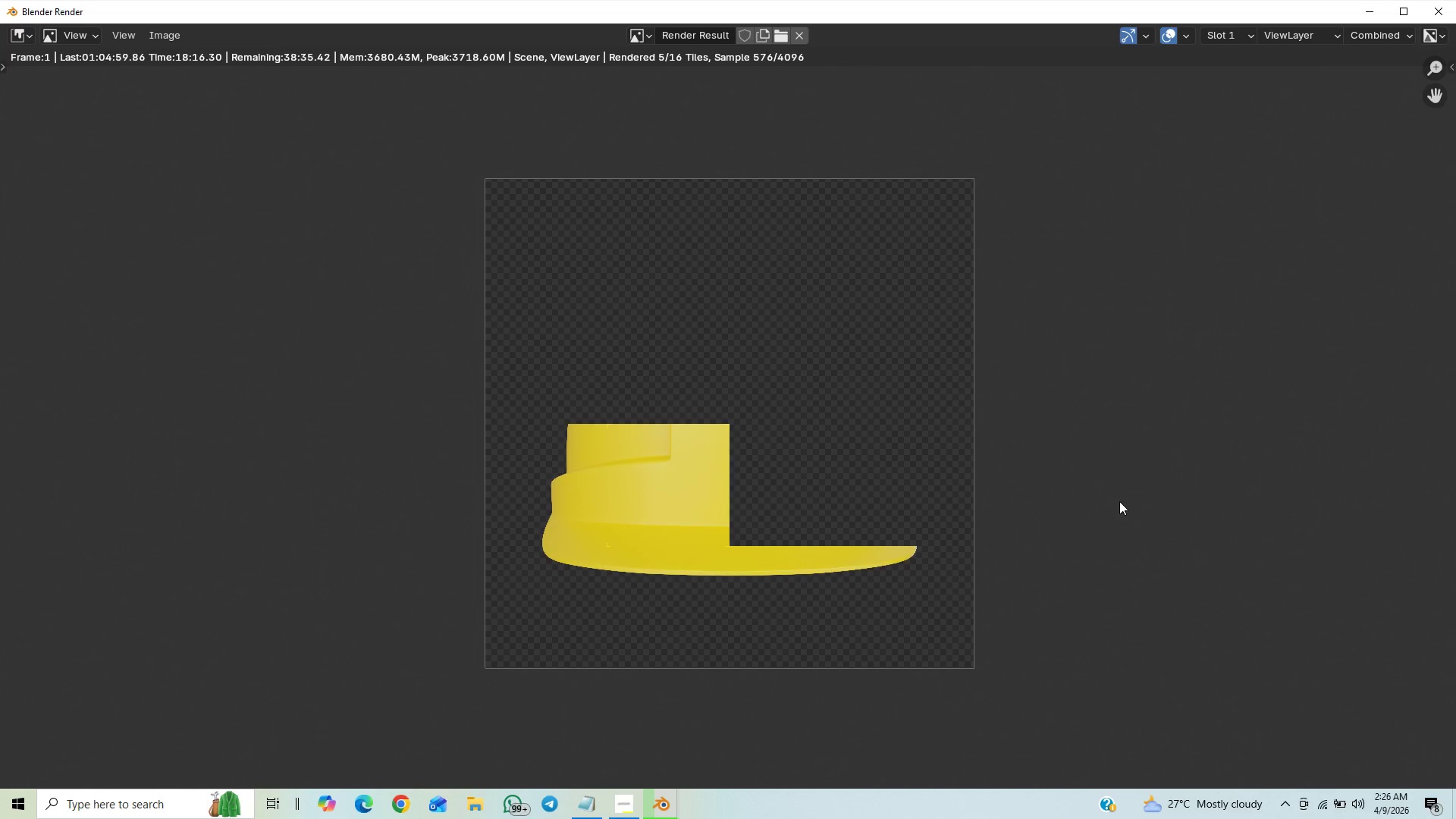 
scroll: coordinate [1119, 501], scroll_direction: down, amount: 14.0
 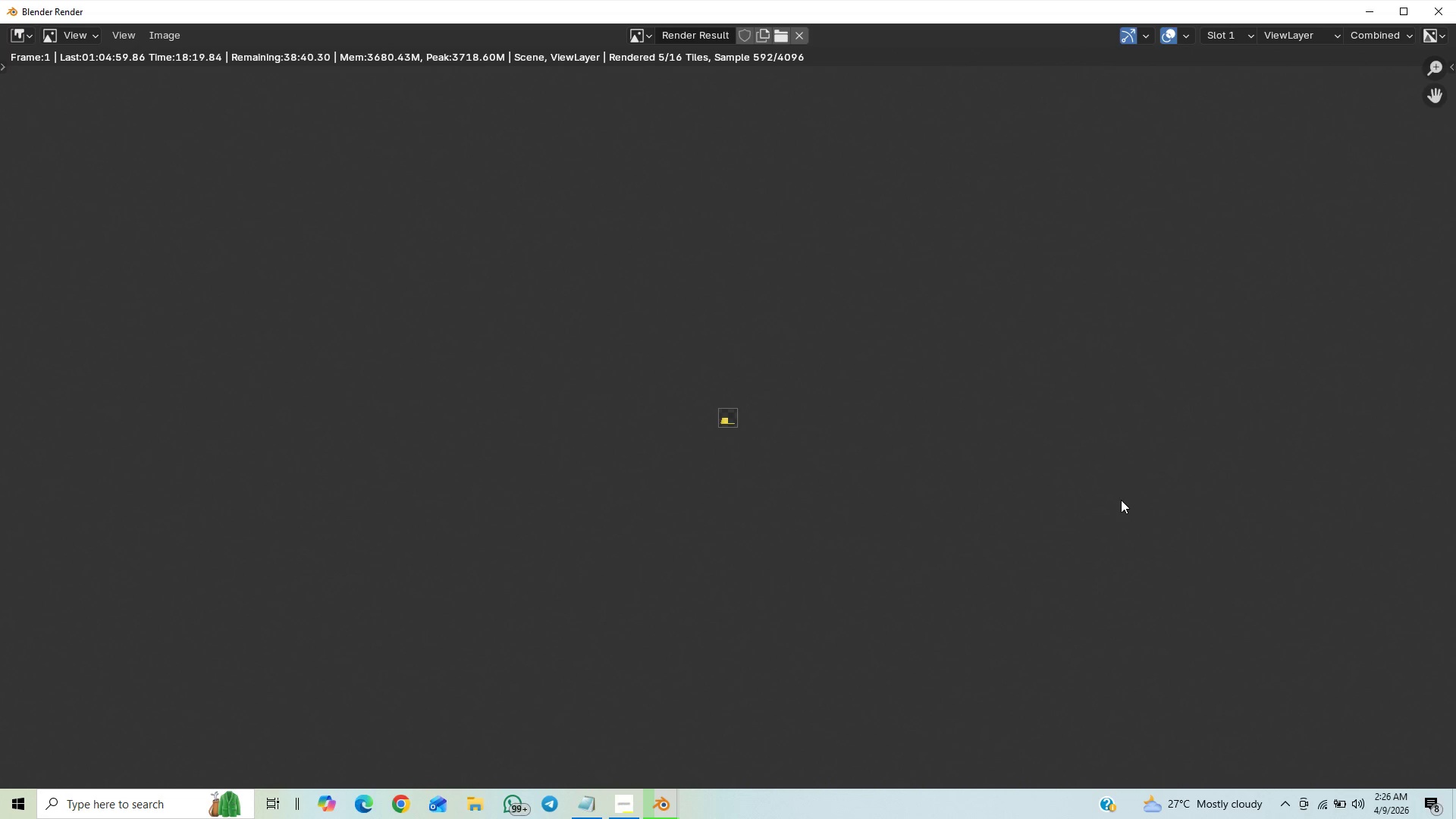 
scroll: coordinate [1125, 494], scroll_direction: up, amount: 21.0
 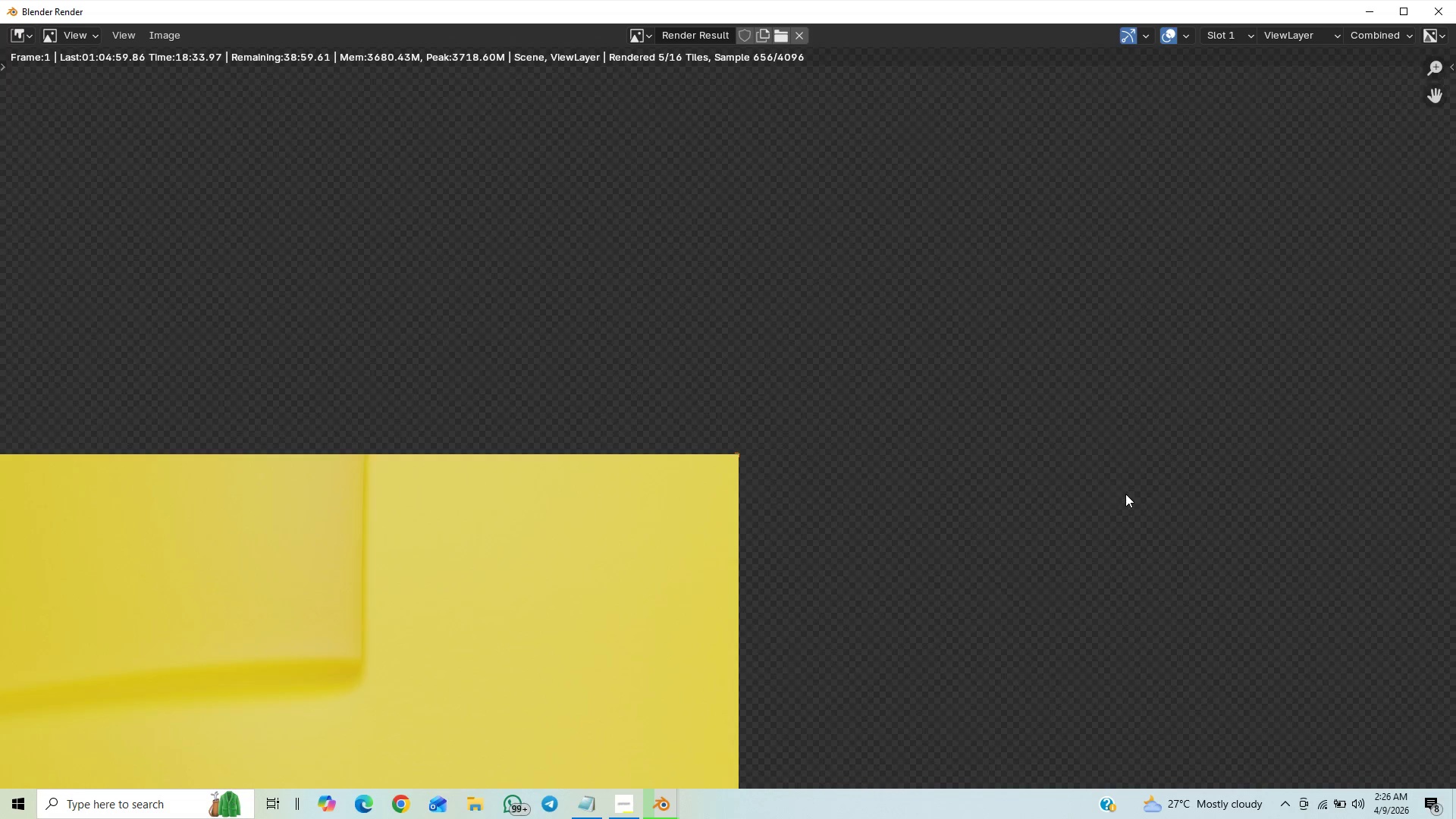 
scroll: coordinate [1125, 494], scroll_direction: down, amount: 1.0
 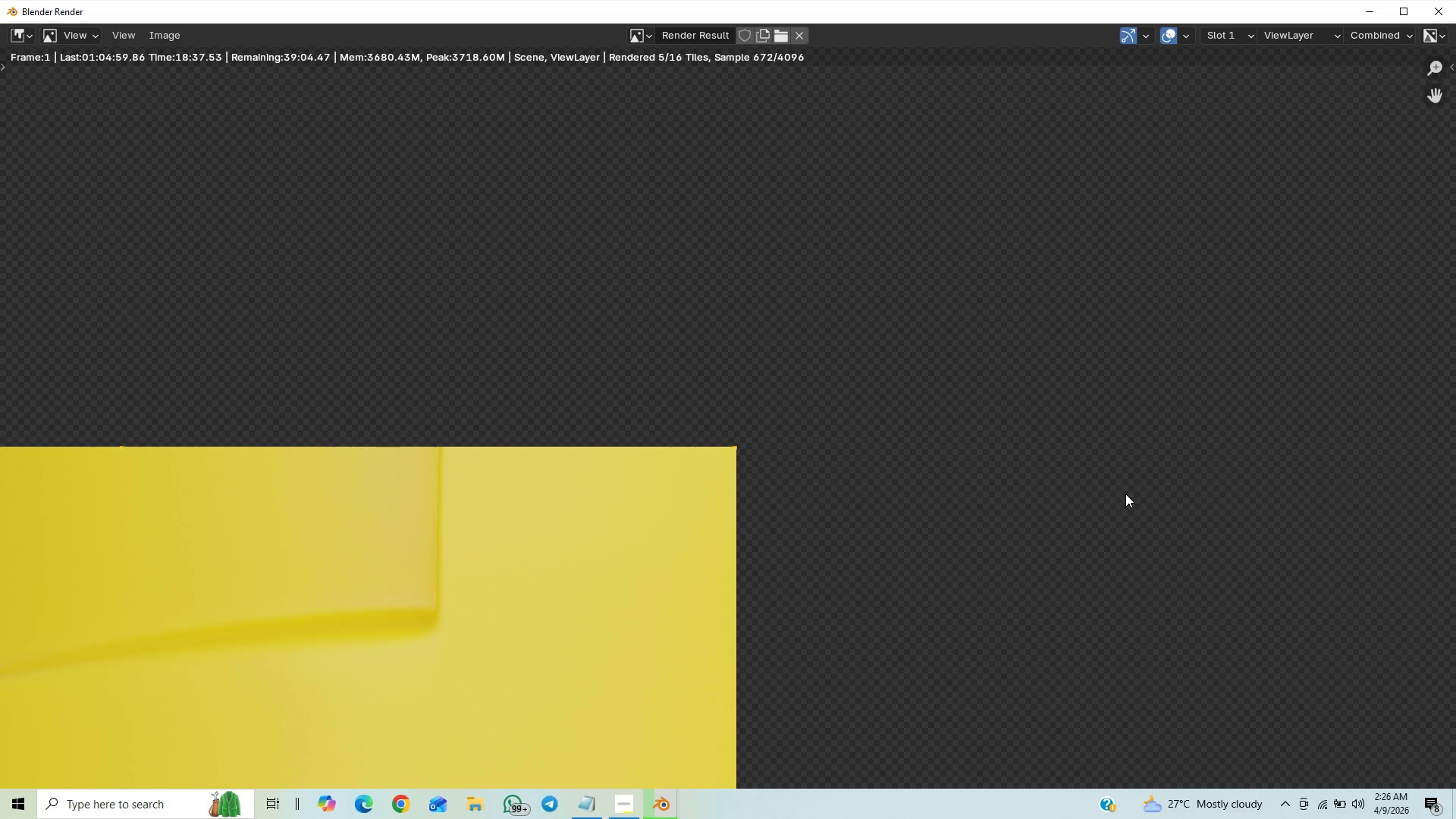 
scroll: coordinate [1125, 494], scroll_direction: up, amount: 1.0
 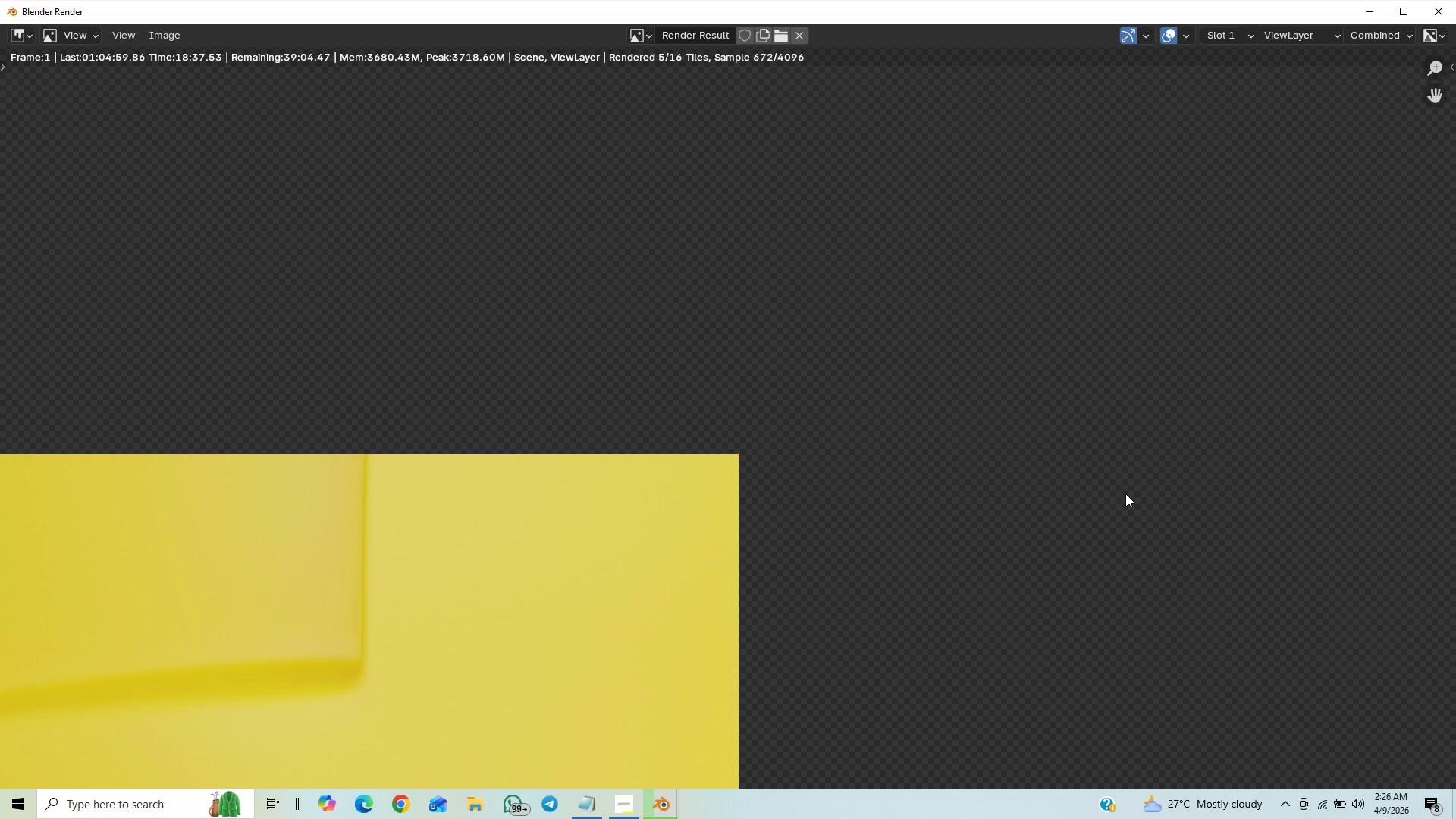 
scroll: coordinate [1125, 494], scroll_direction: down, amount: 6.0
 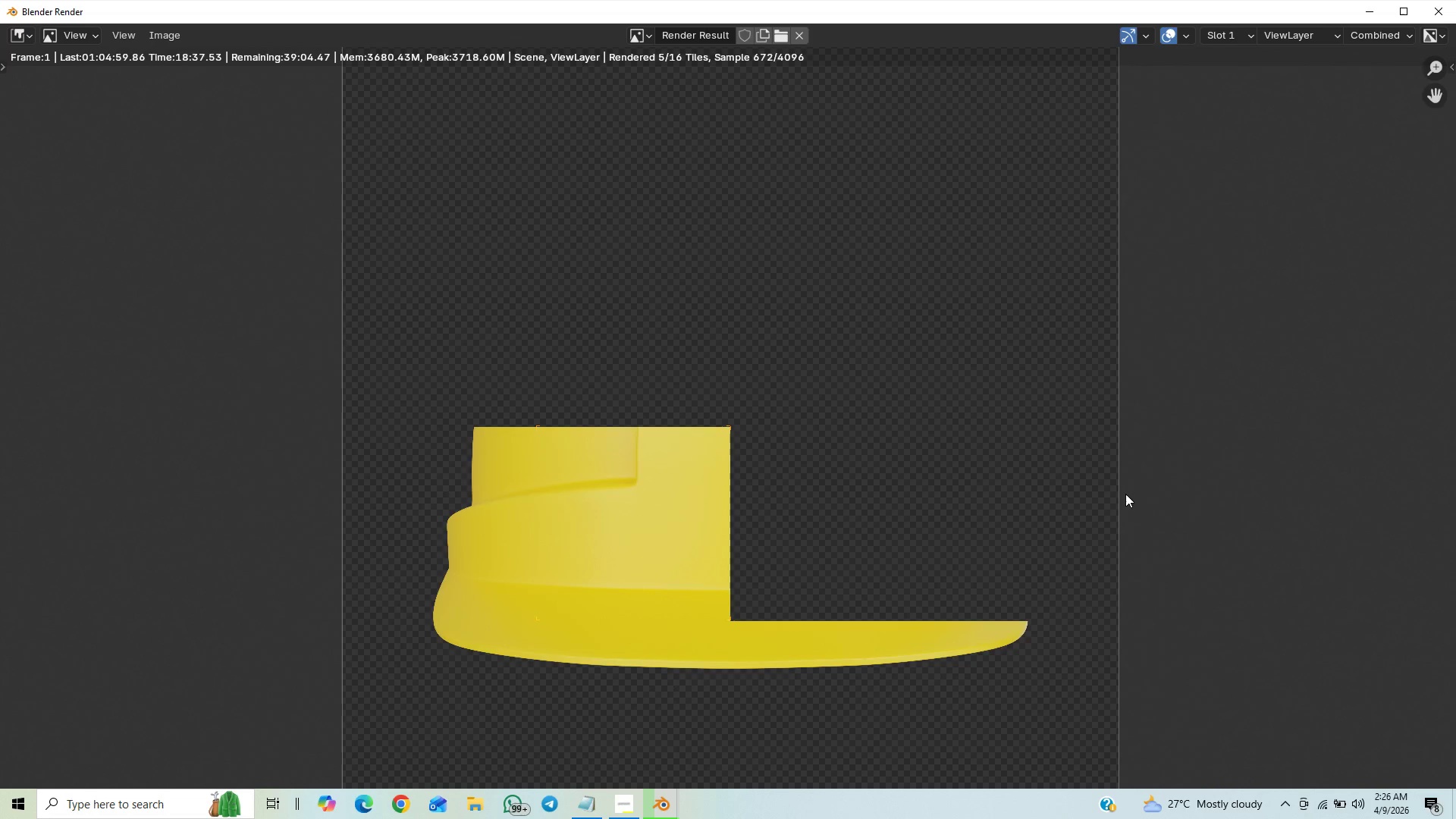 
scroll: coordinate [1130, 486], scroll_direction: up, amount: 2.0
 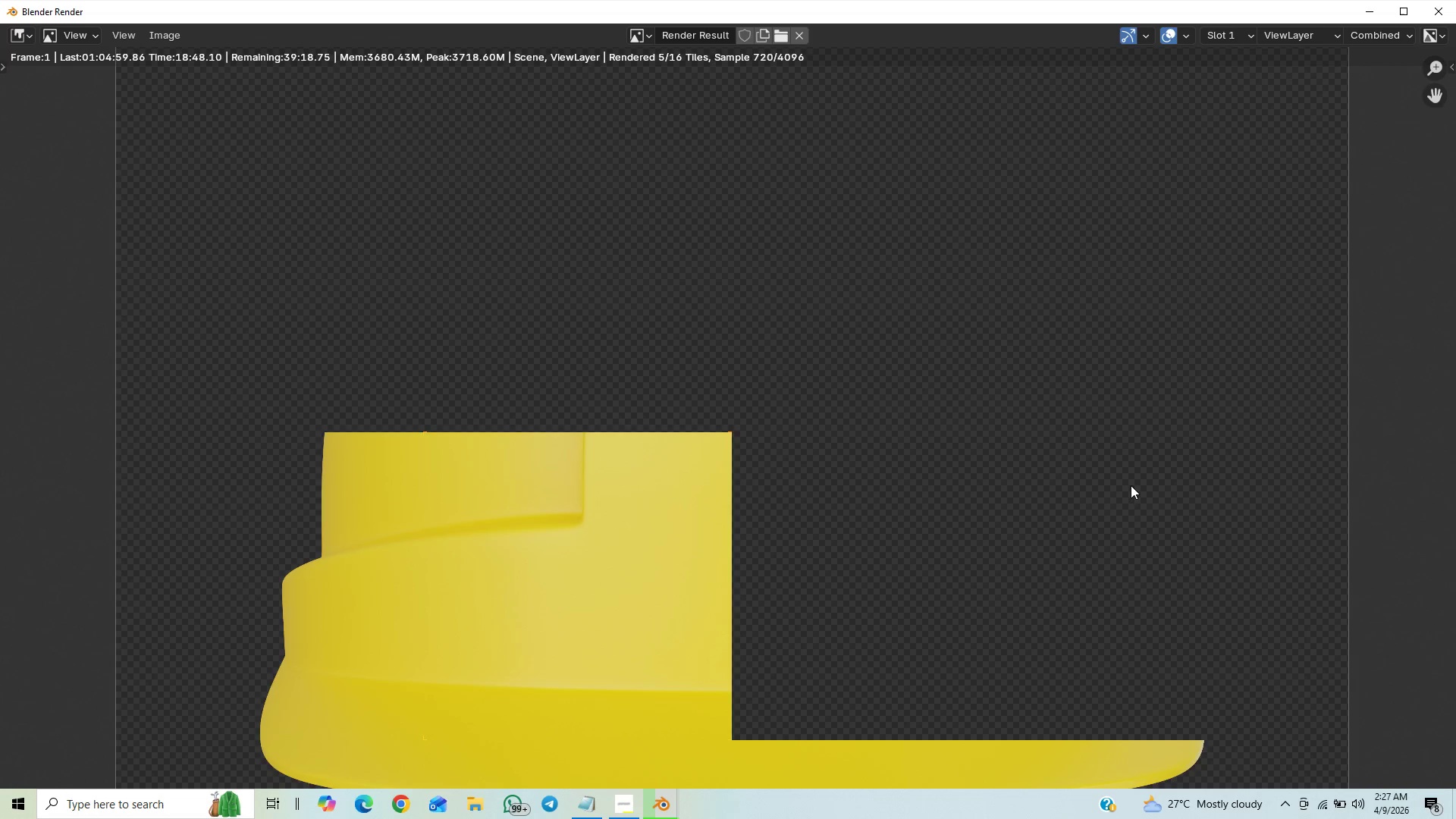 
scroll: coordinate [1131, 485], scroll_direction: down, amount: 2.0
 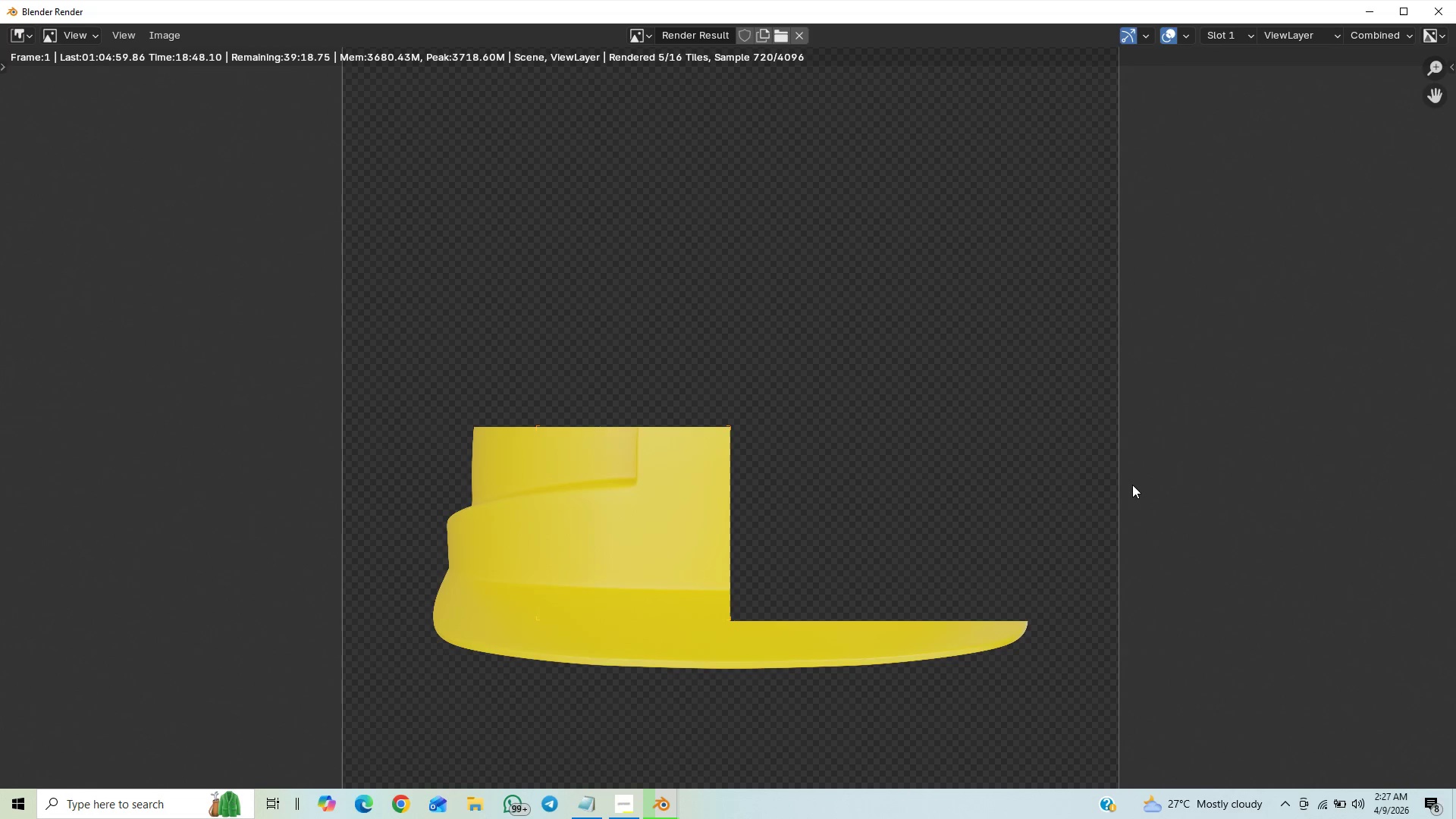 
scroll: coordinate [1132, 485], scroll_direction: up, amount: 3.0
 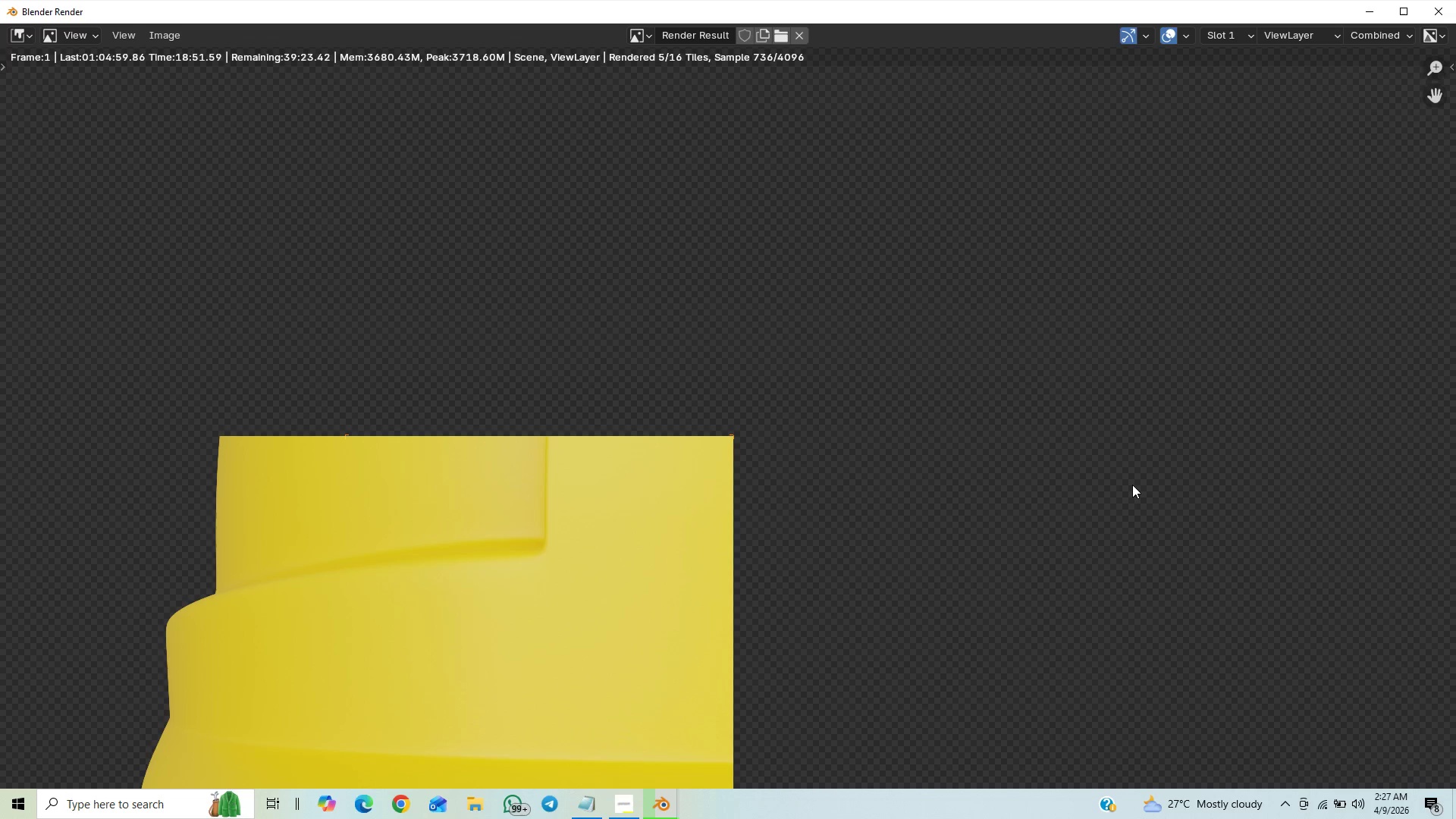 
scroll: coordinate [1132, 485], scroll_direction: down, amount: 2.0
 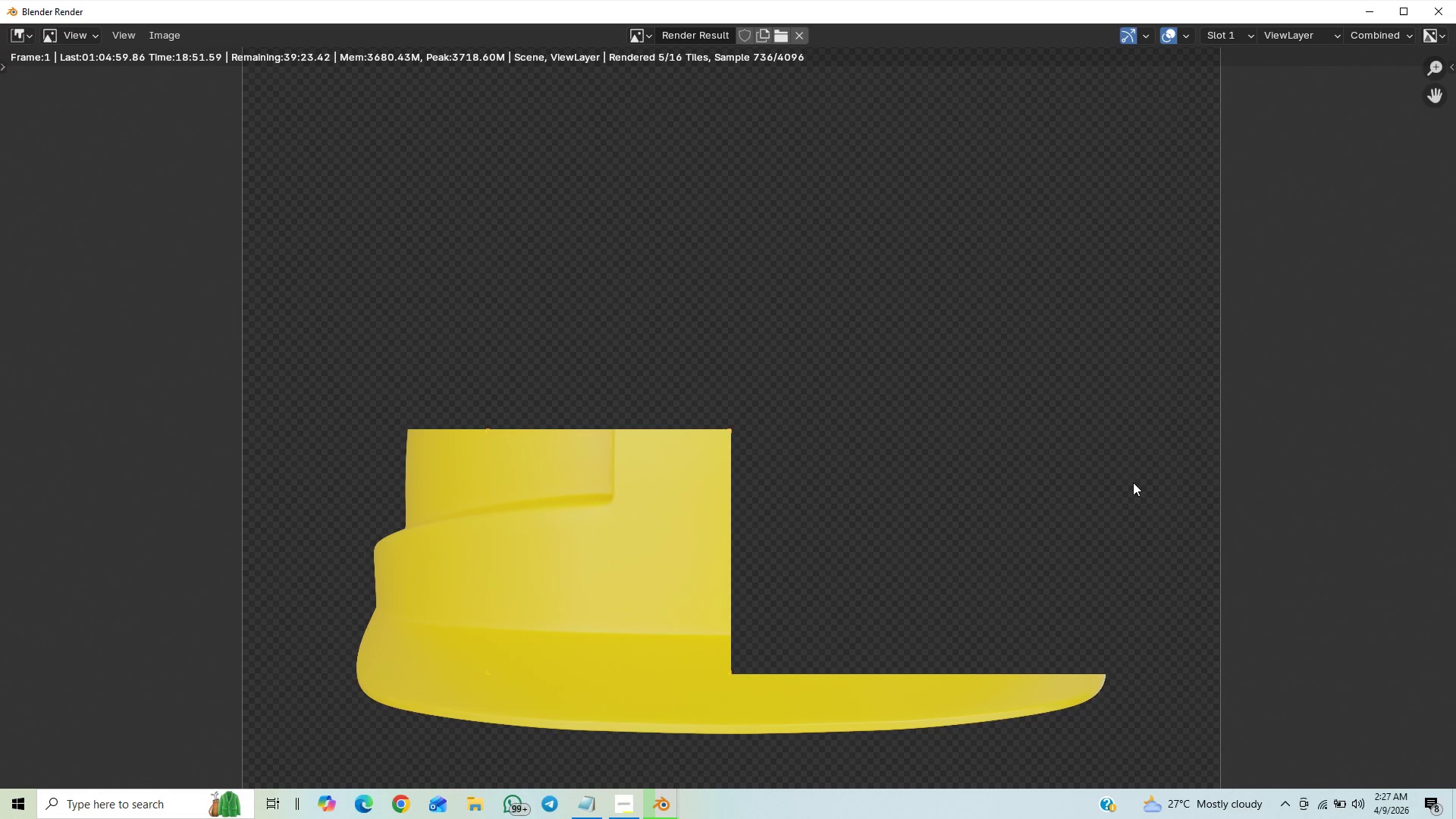 
scroll: coordinate [1133, 482], scroll_direction: up, amount: 1.0
 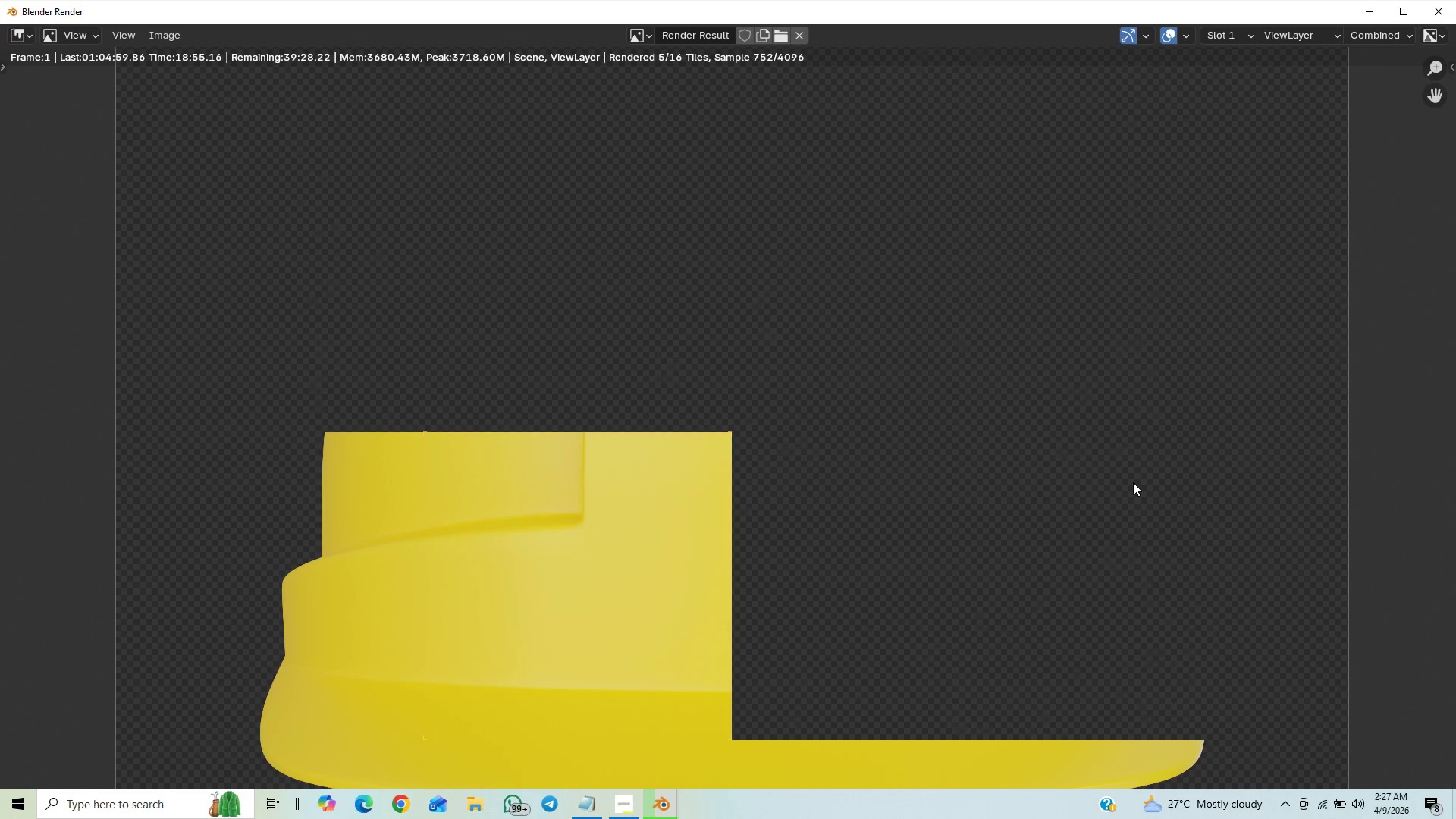 
scroll: coordinate [1133, 482], scroll_direction: down, amount: 3.0
 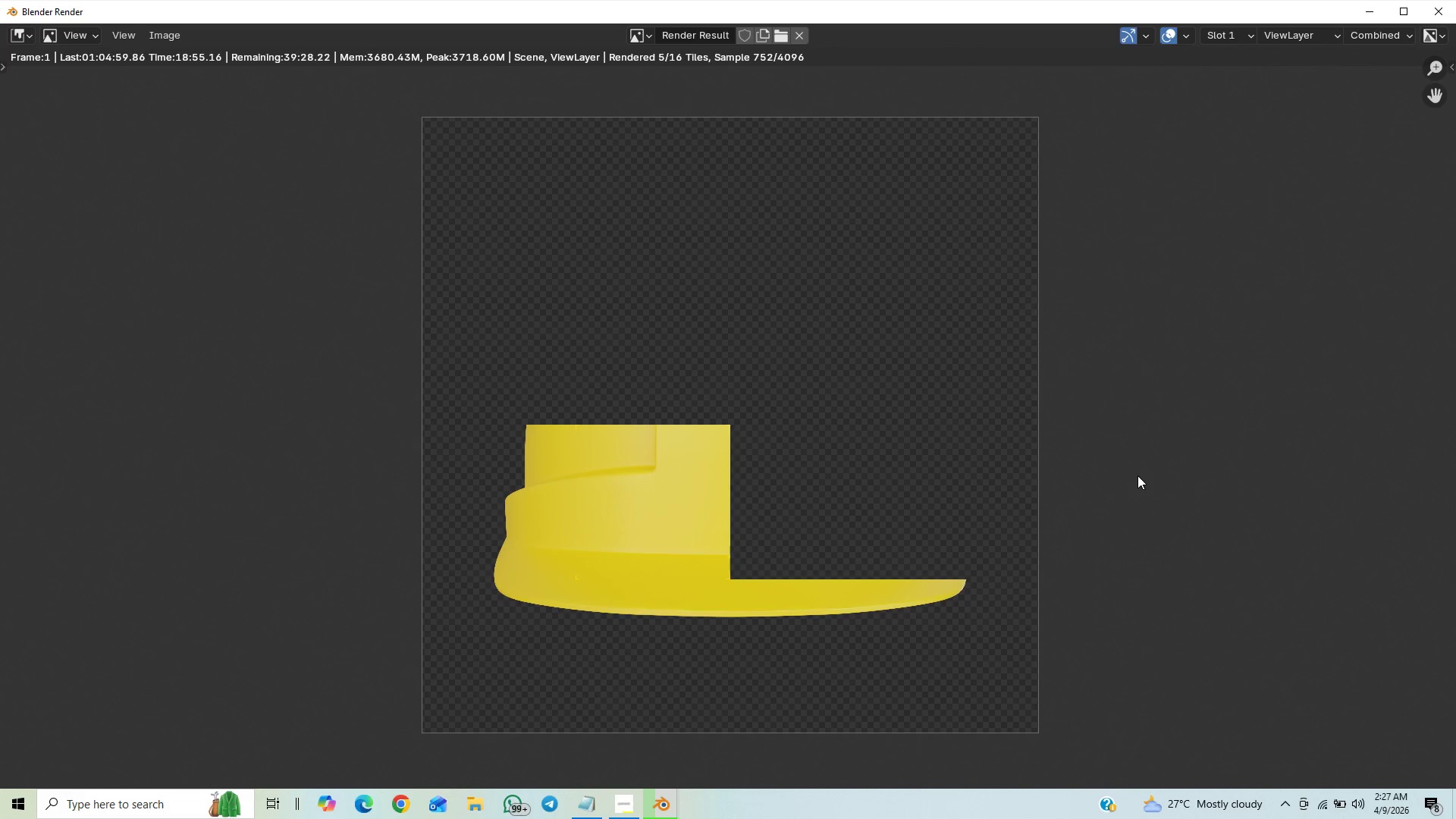 
scroll: coordinate [1138, 475], scroll_direction: up, amount: 2.0
 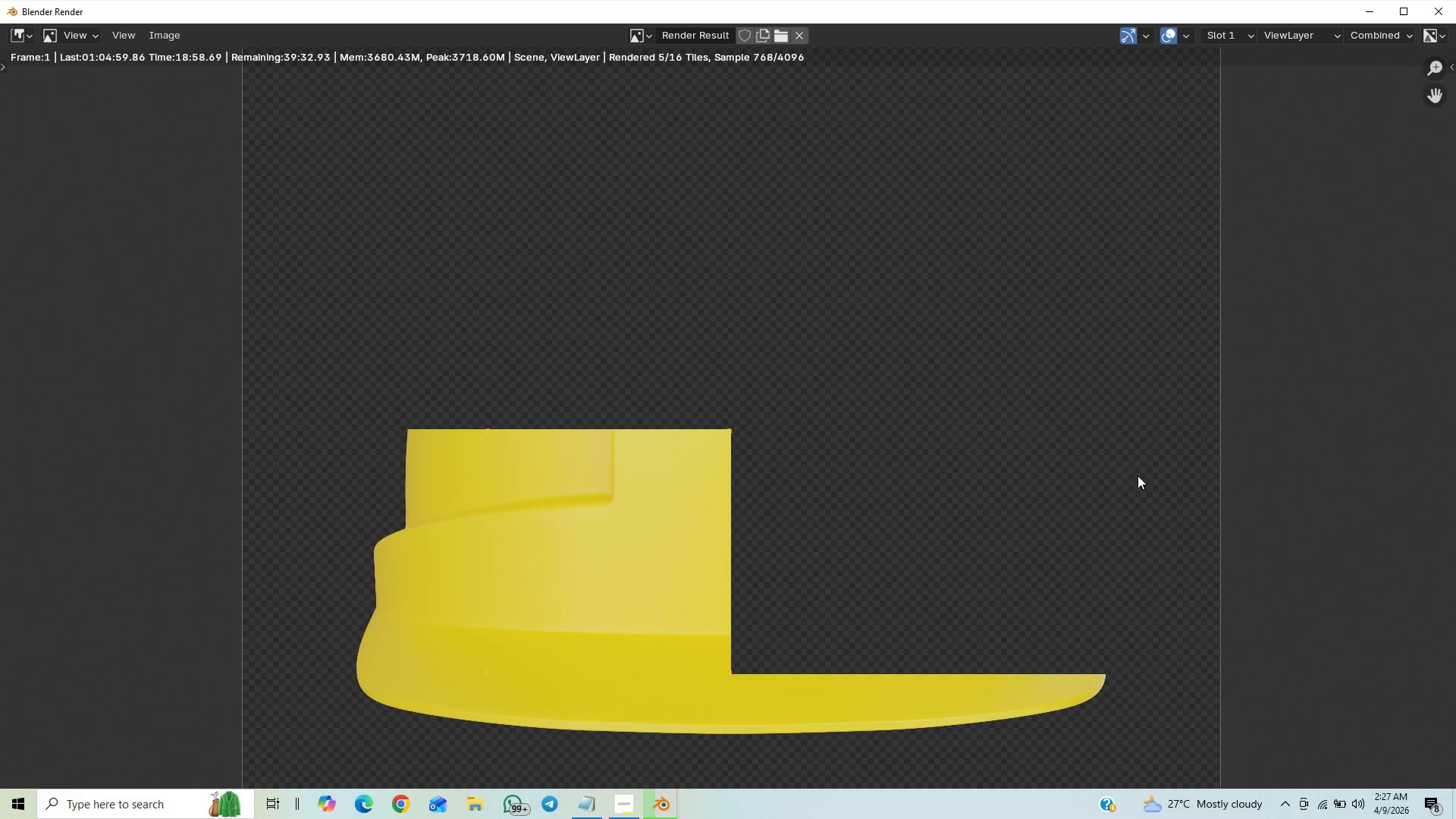 
scroll: coordinate [1138, 475], scroll_direction: down, amount: 1.0
 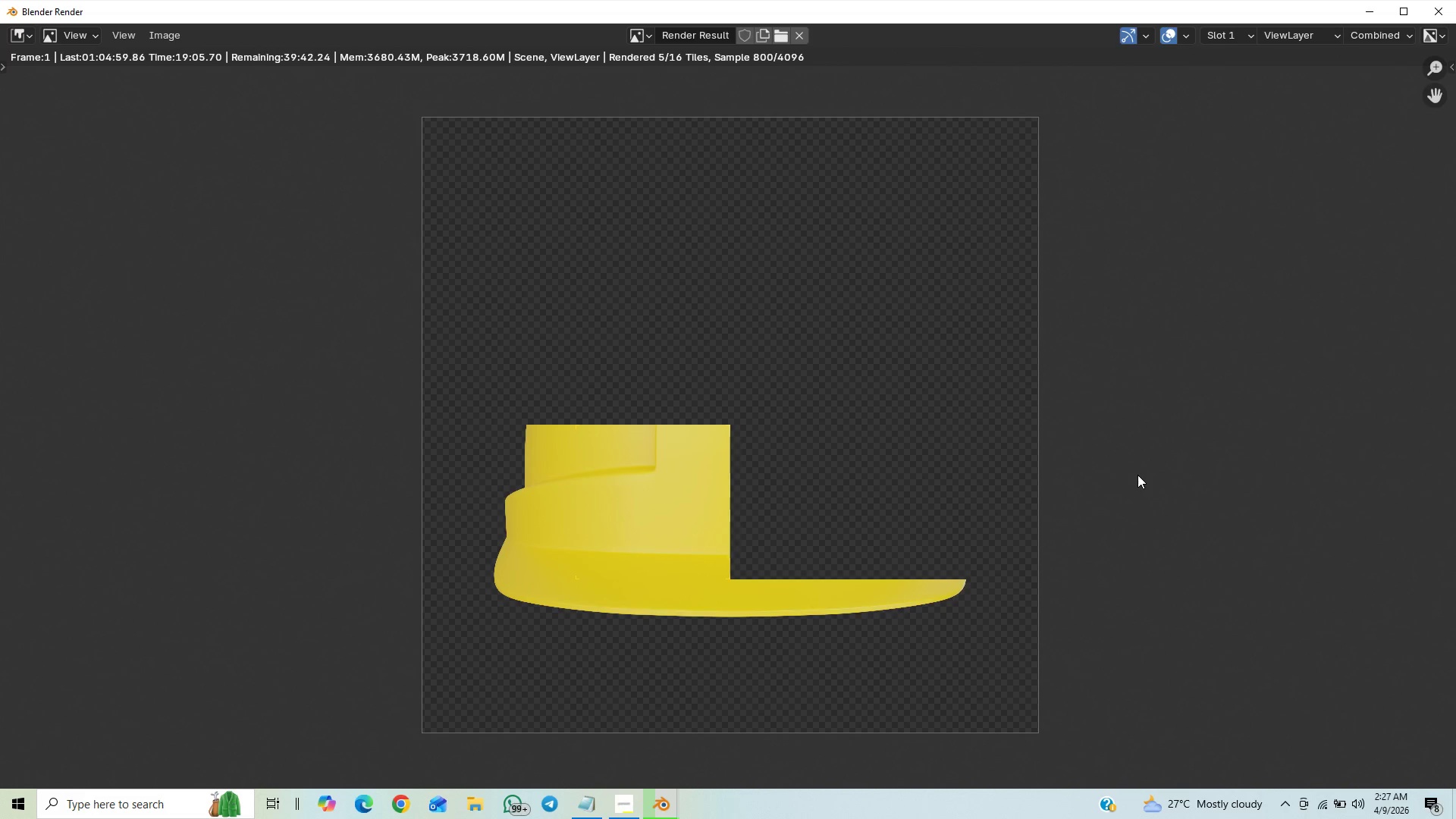 
wait(5.01)
 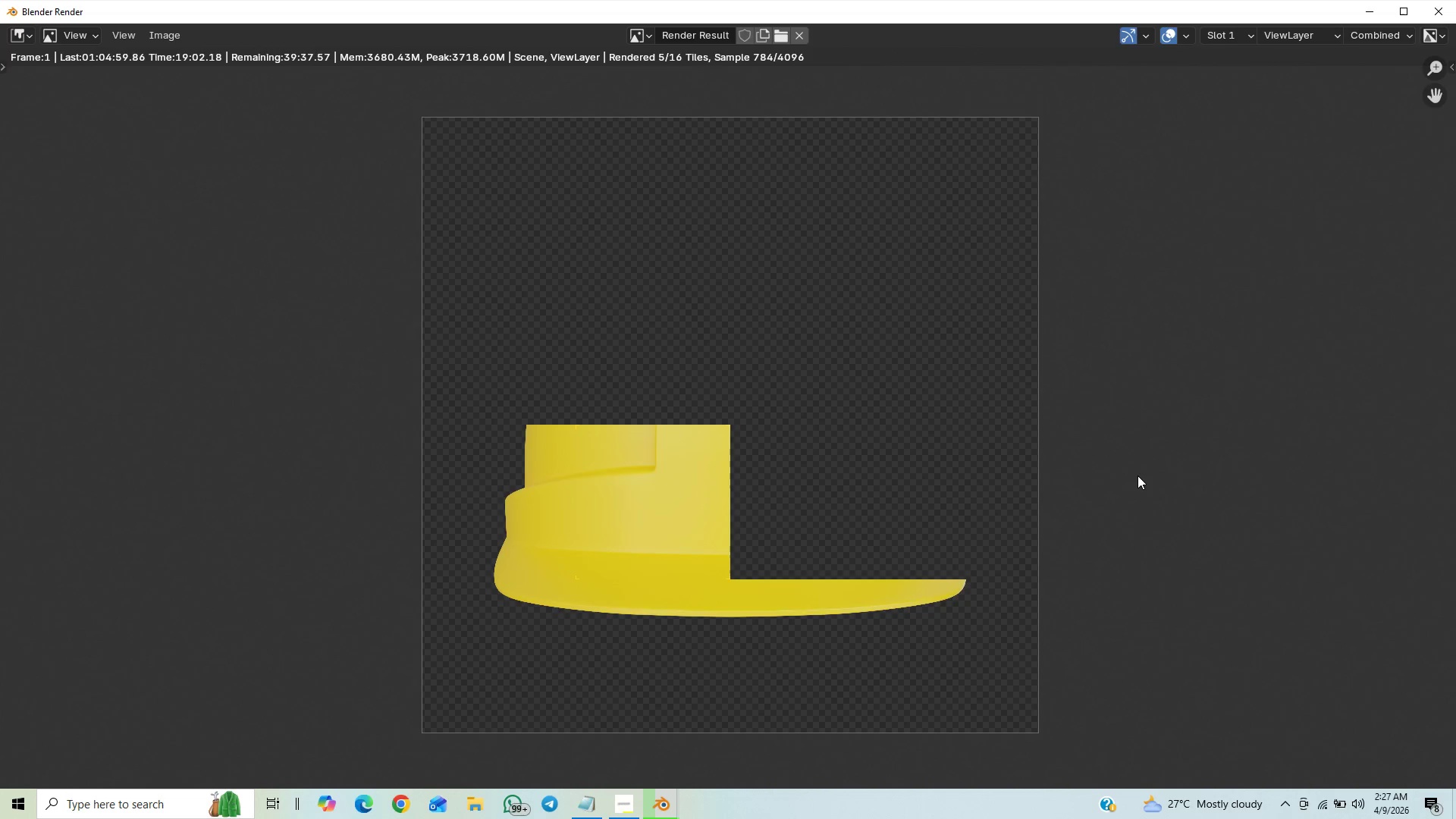 
scroll: coordinate [1138, 475], scroll_direction: down, amount: 4.0
 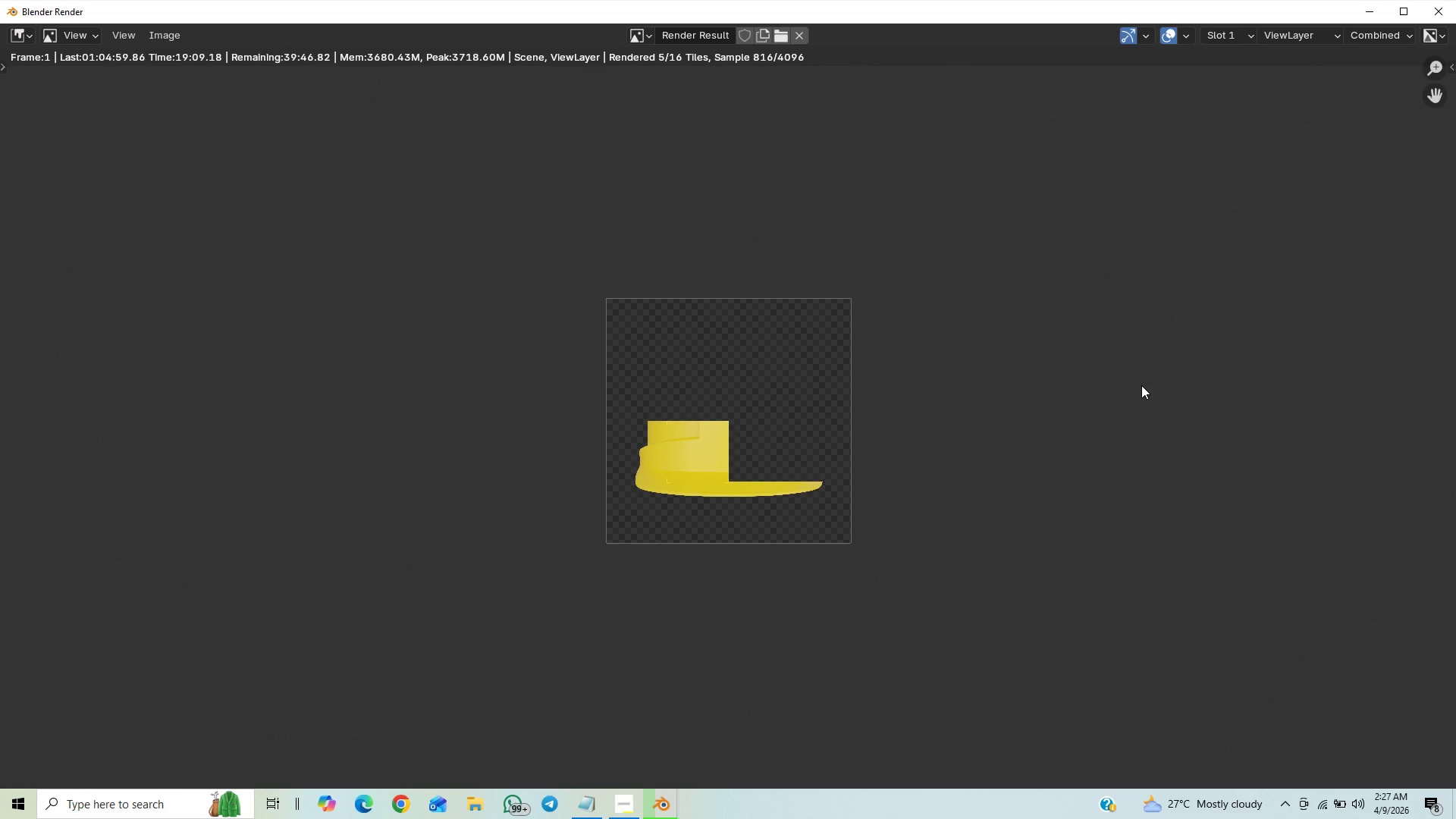 
scroll: coordinate [1334, 573], scroll_direction: up, amount: 6.0
 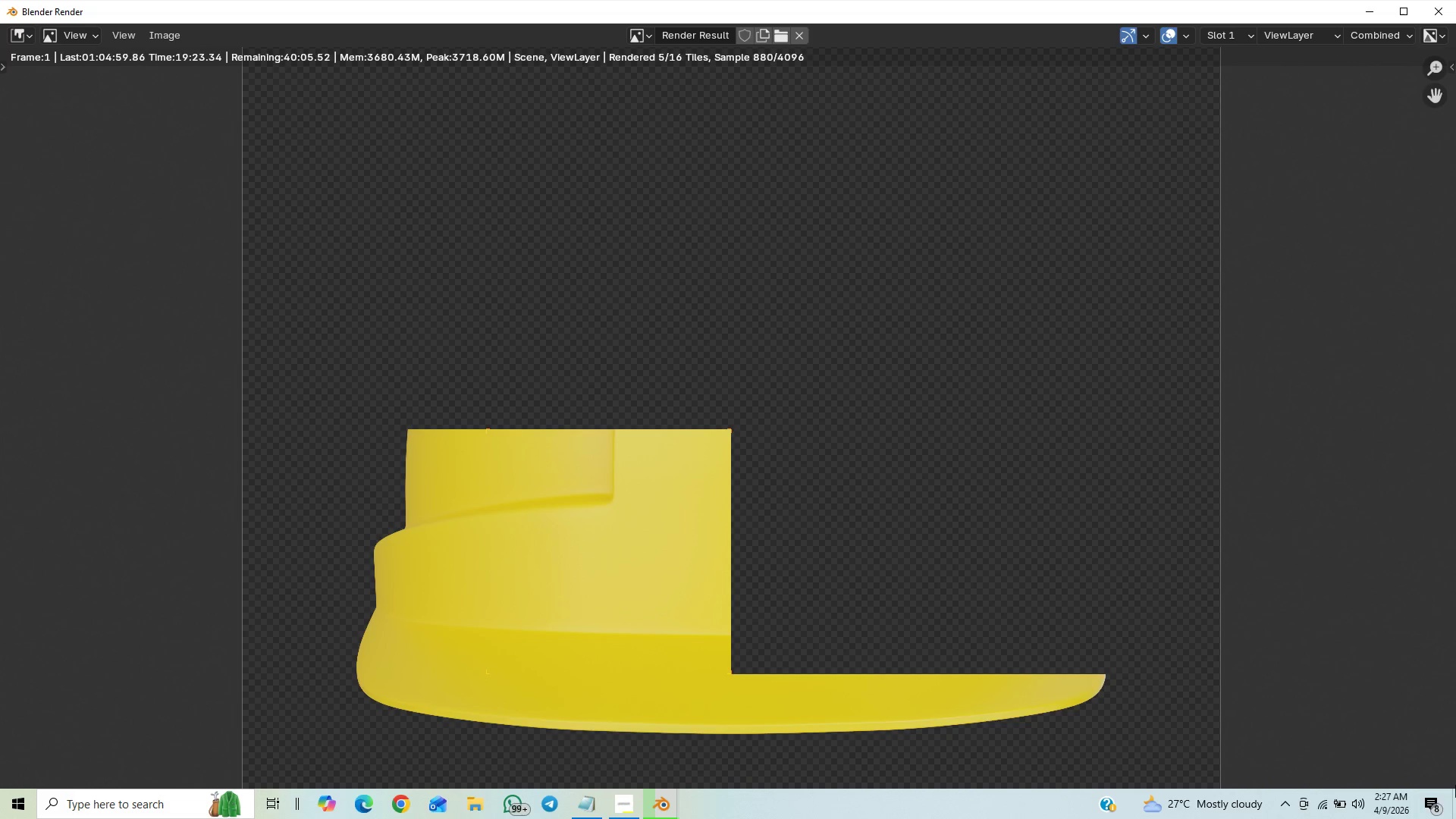 
wait(17.31)
 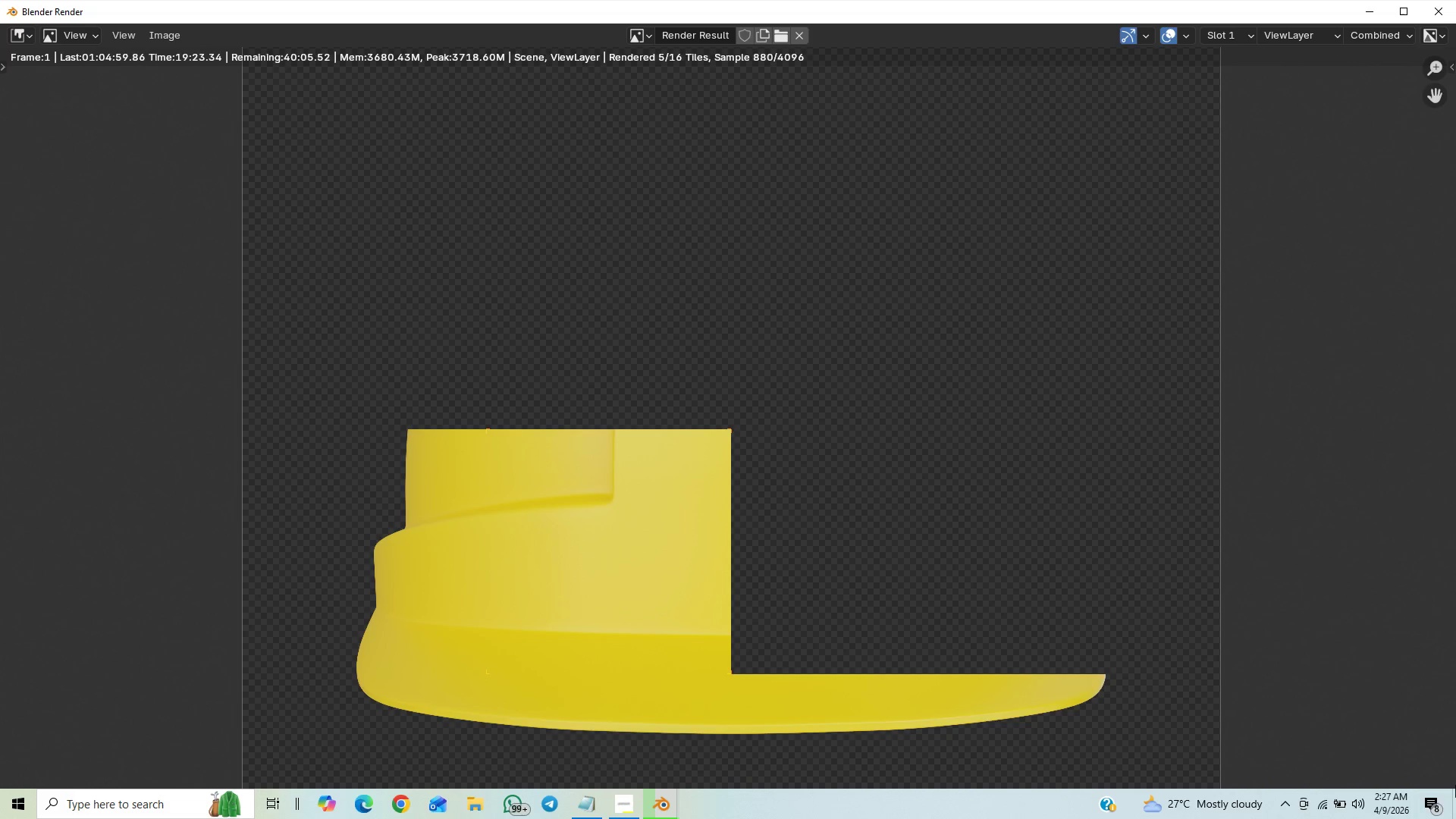 
scroll: coordinate [938, 575], scroll_direction: down, amount: 2.0
 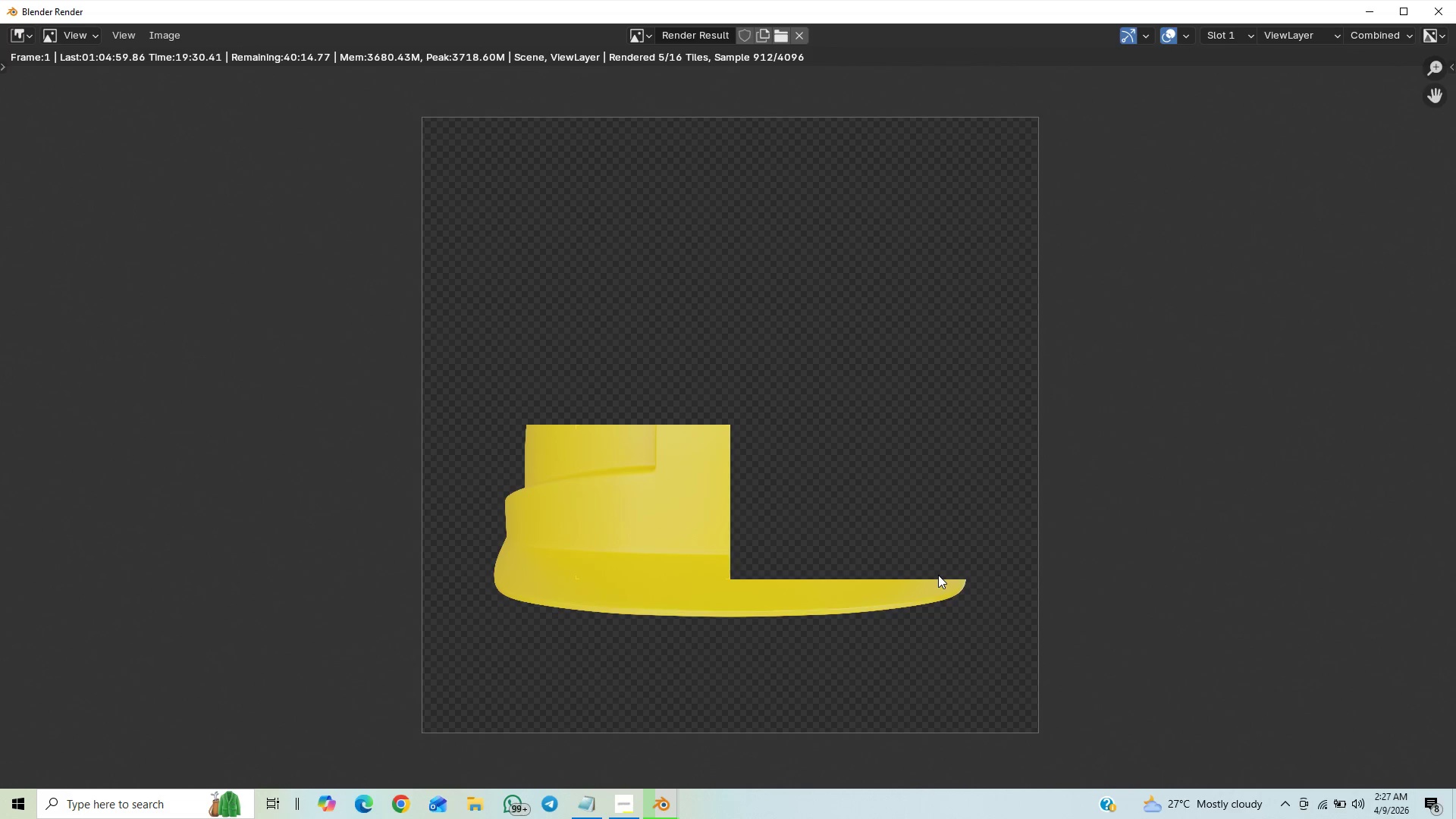 
scroll: coordinate [938, 575], scroll_direction: up, amount: 1.0
 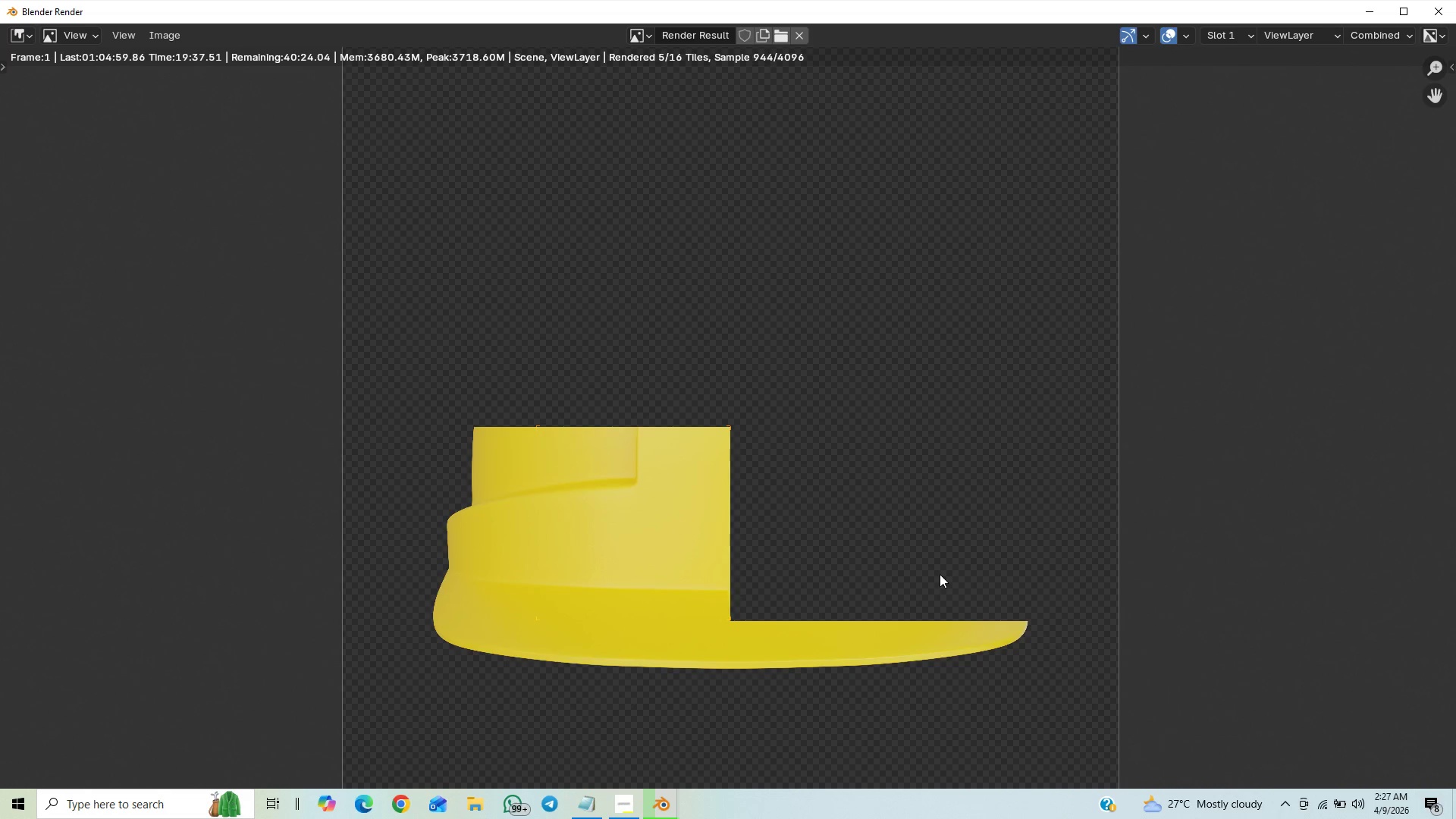 
wait(6.96)
 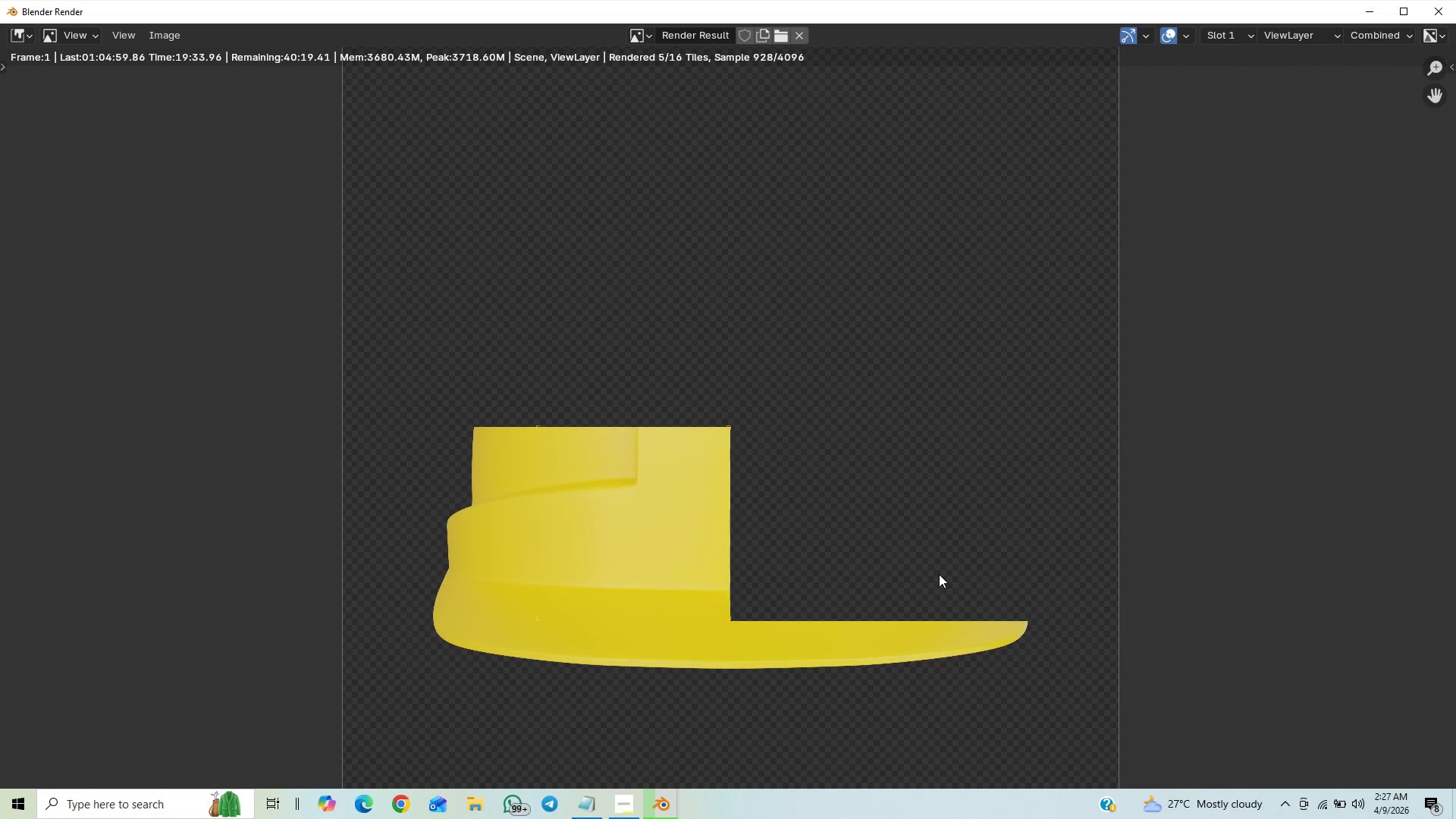 
scroll: coordinate [940, 573], scroll_direction: up, amount: 1.0
 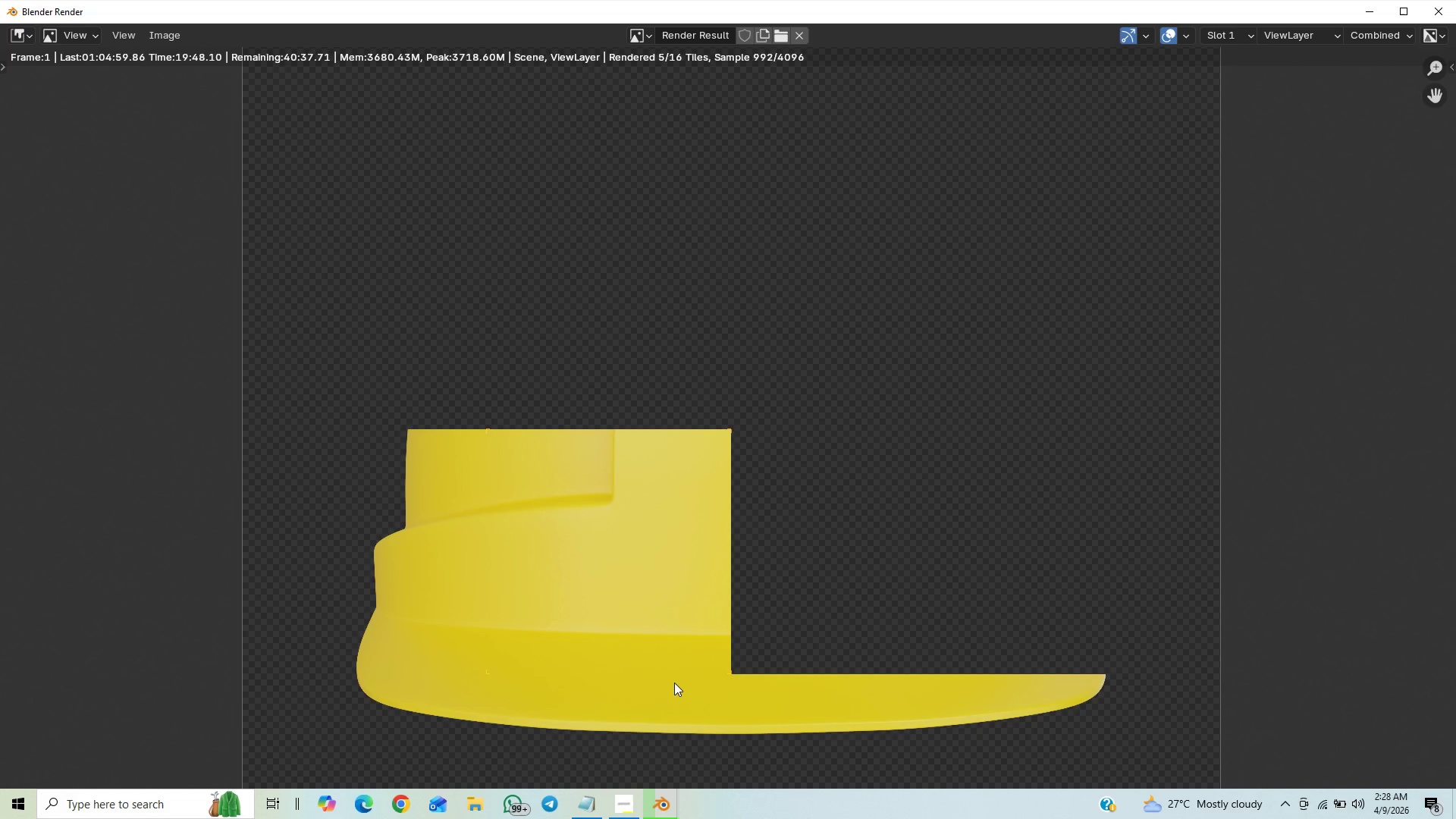 
wait(14.59)
 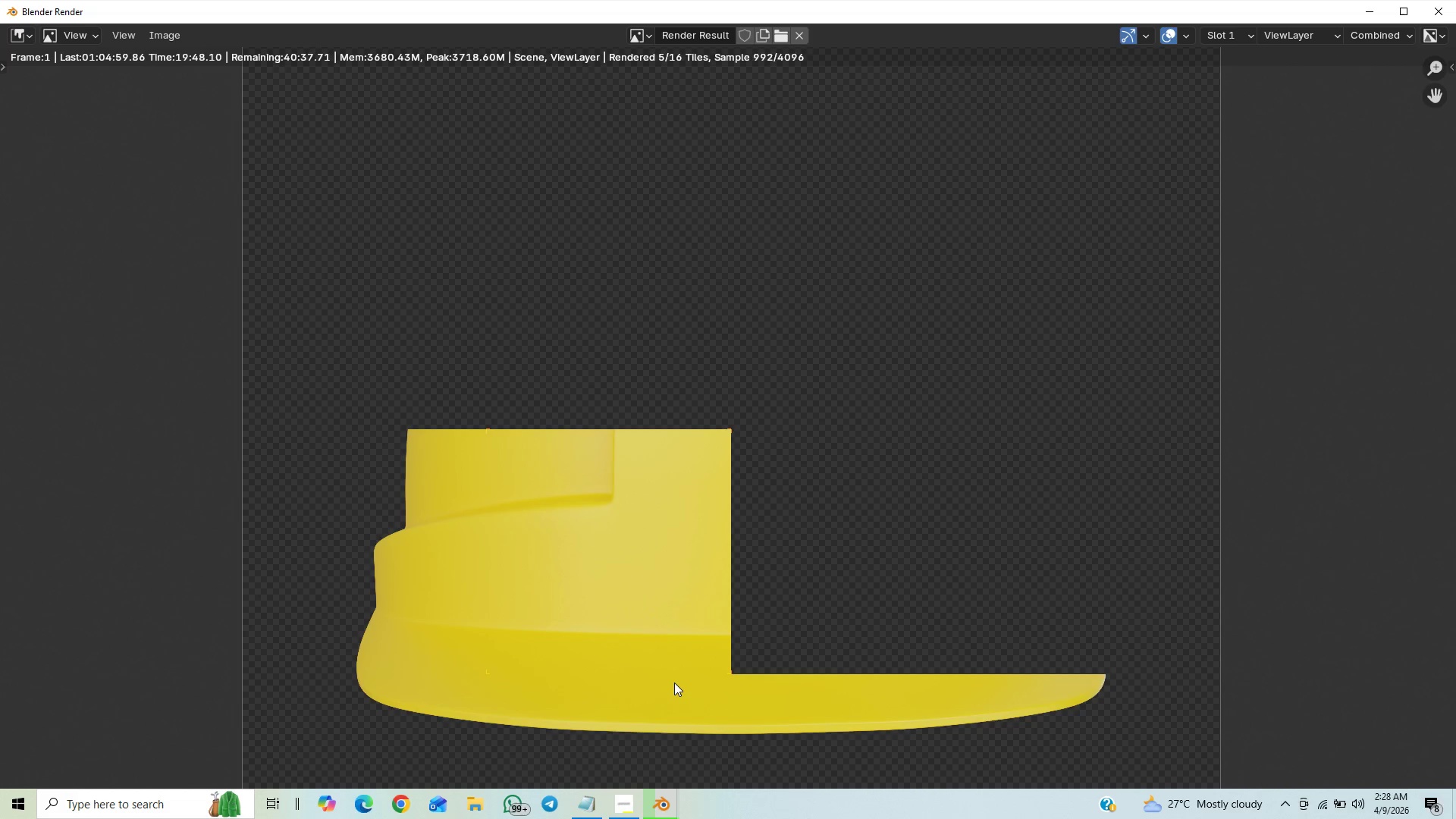 
scroll: coordinate [689, 482], scroll_direction: down, amount: 2.0
 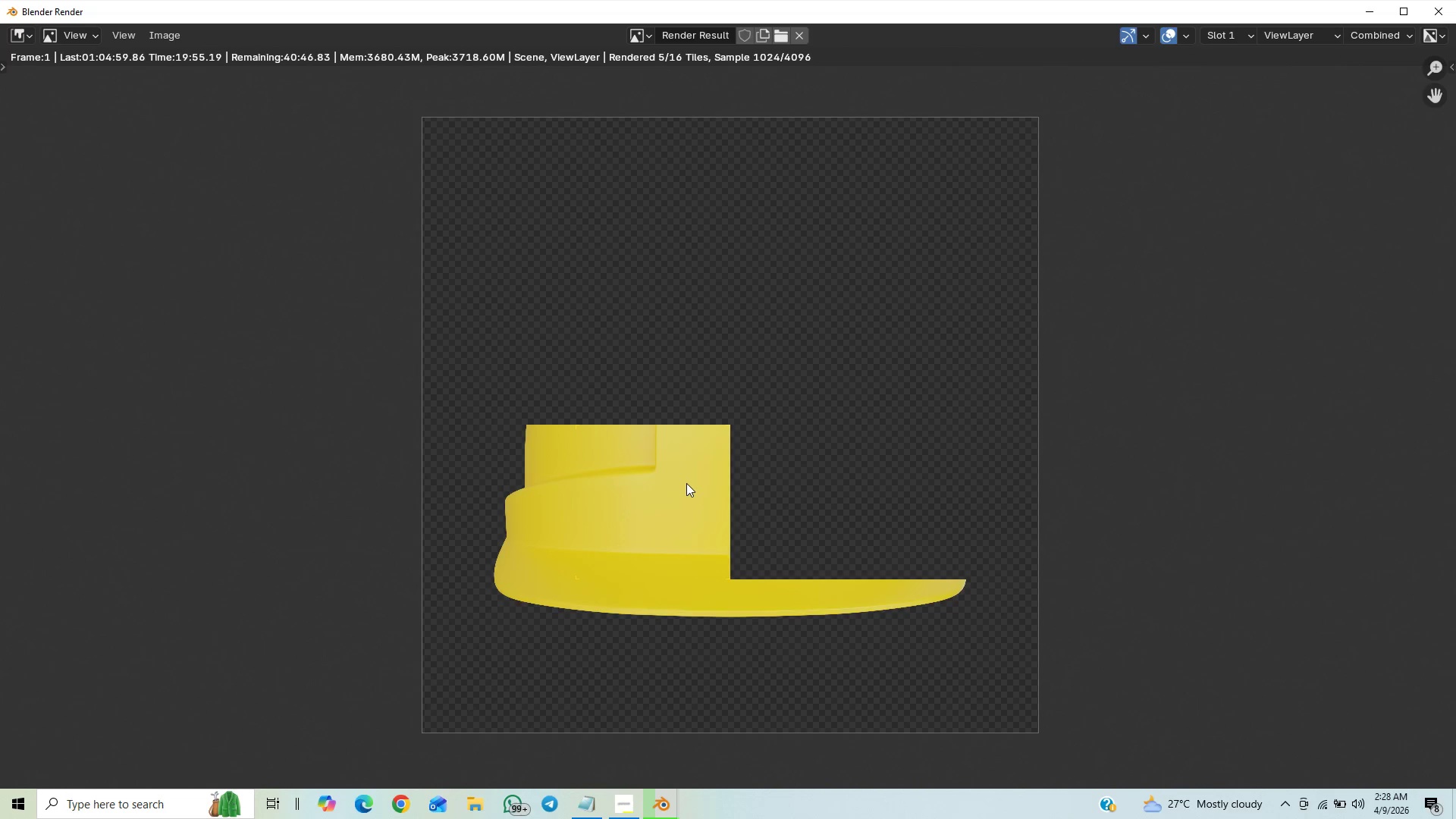 
scroll: coordinate [686, 484], scroll_direction: up, amount: 15.0
 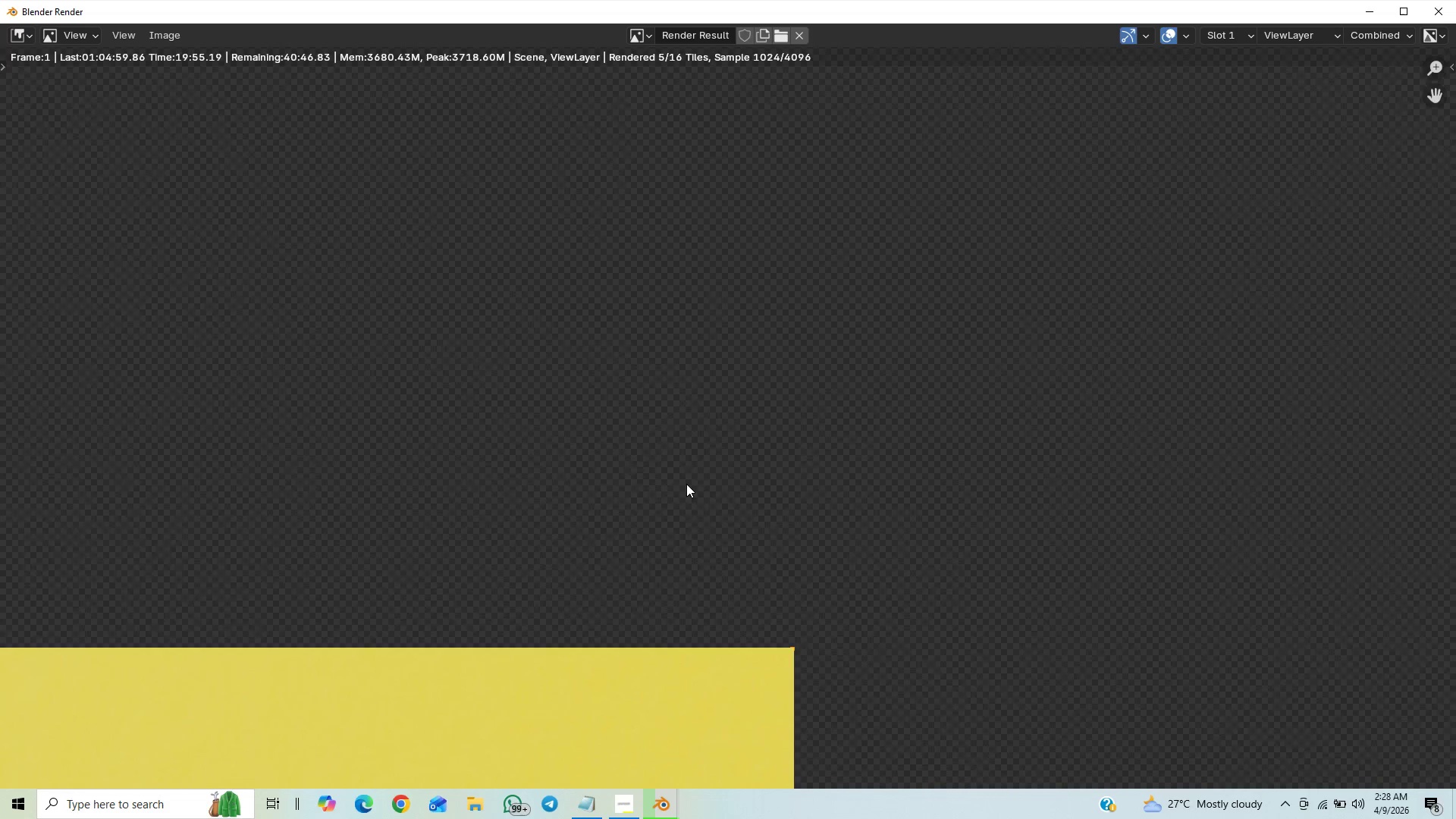 
scroll: coordinate [686, 484], scroll_direction: down, amount: 1.0
 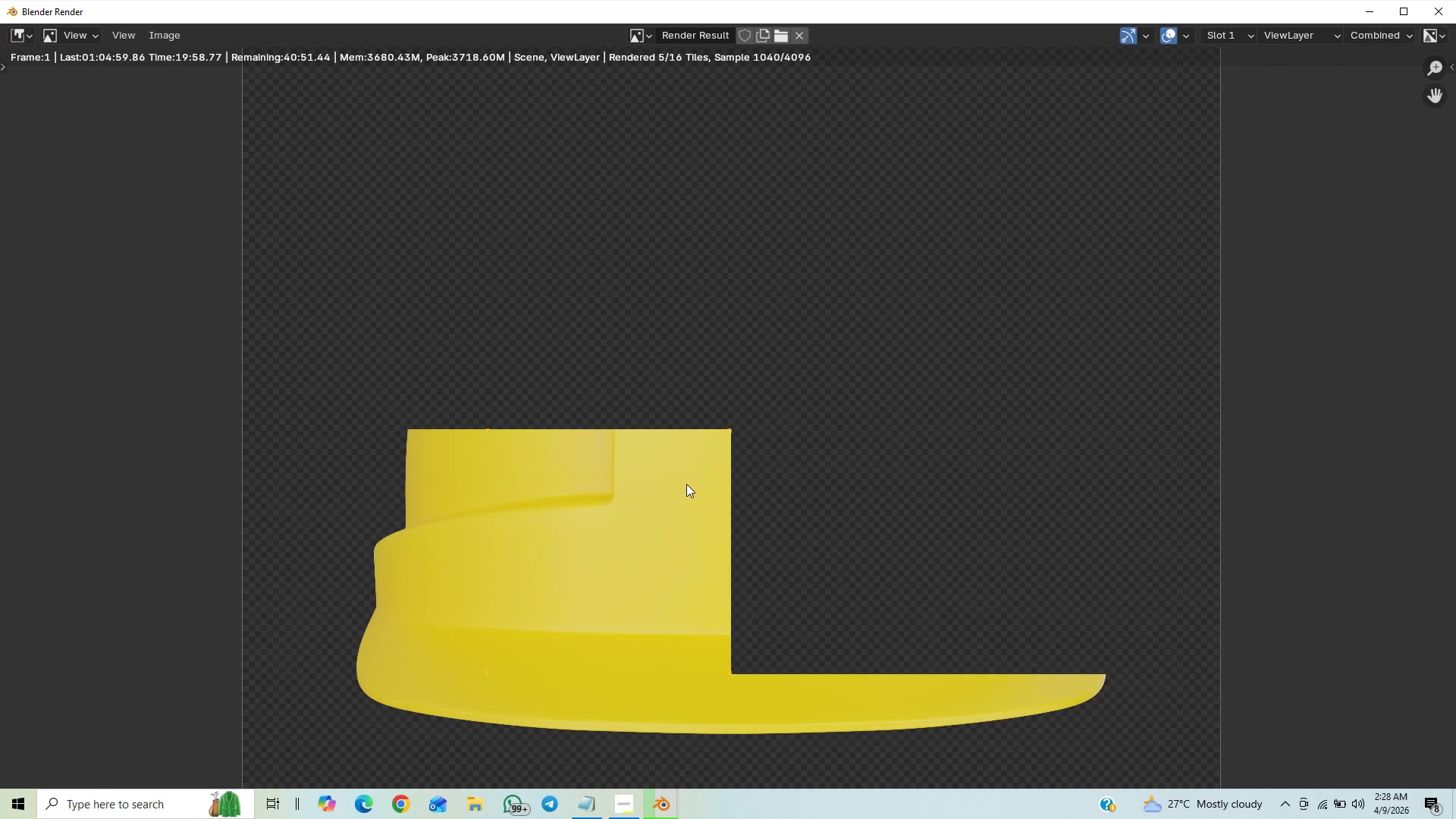 
scroll: coordinate [686, 484], scroll_direction: up, amount: 2.0
 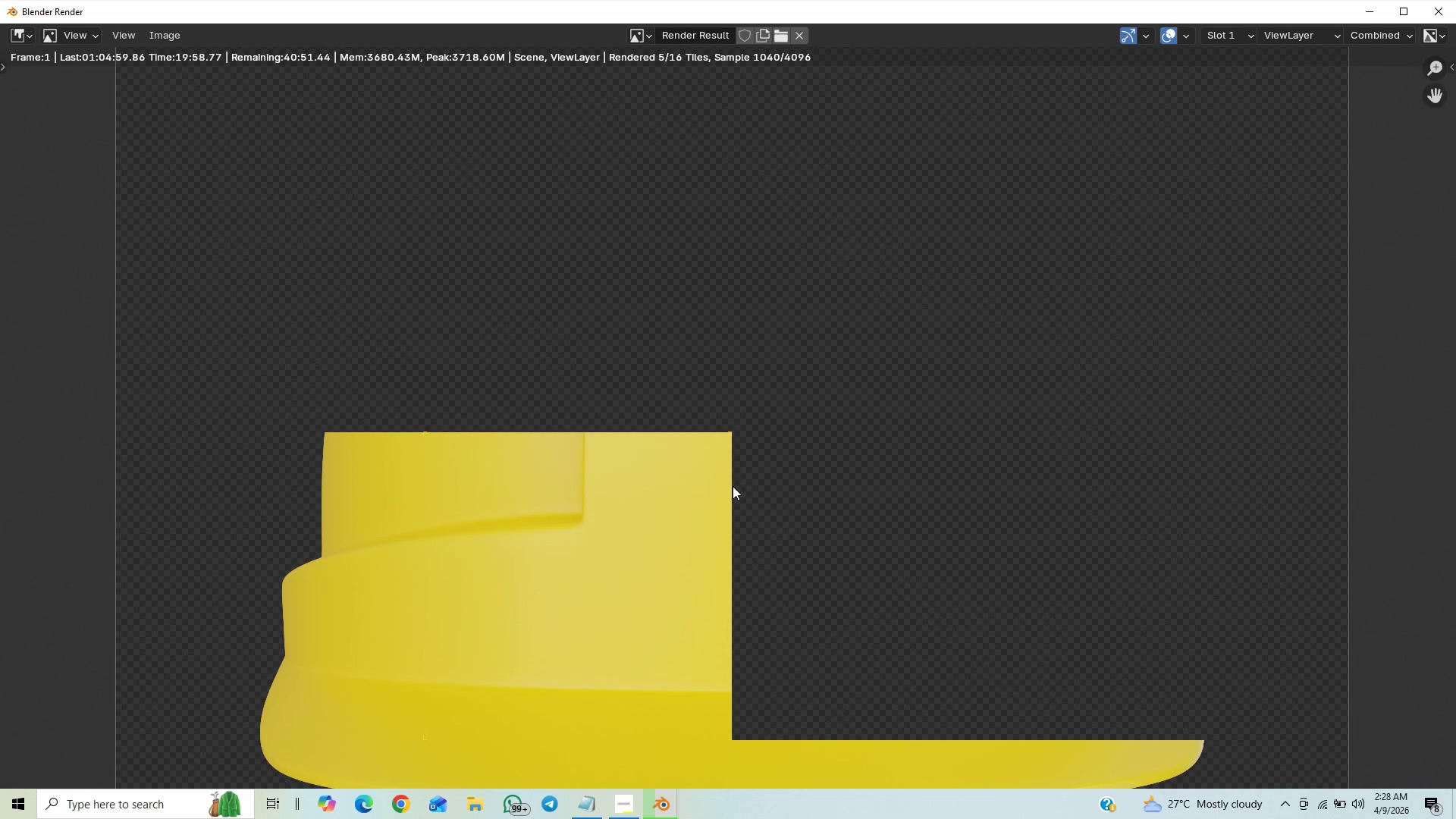 
scroll: coordinate [733, 486], scroll_direction: down, amount: 1.0
 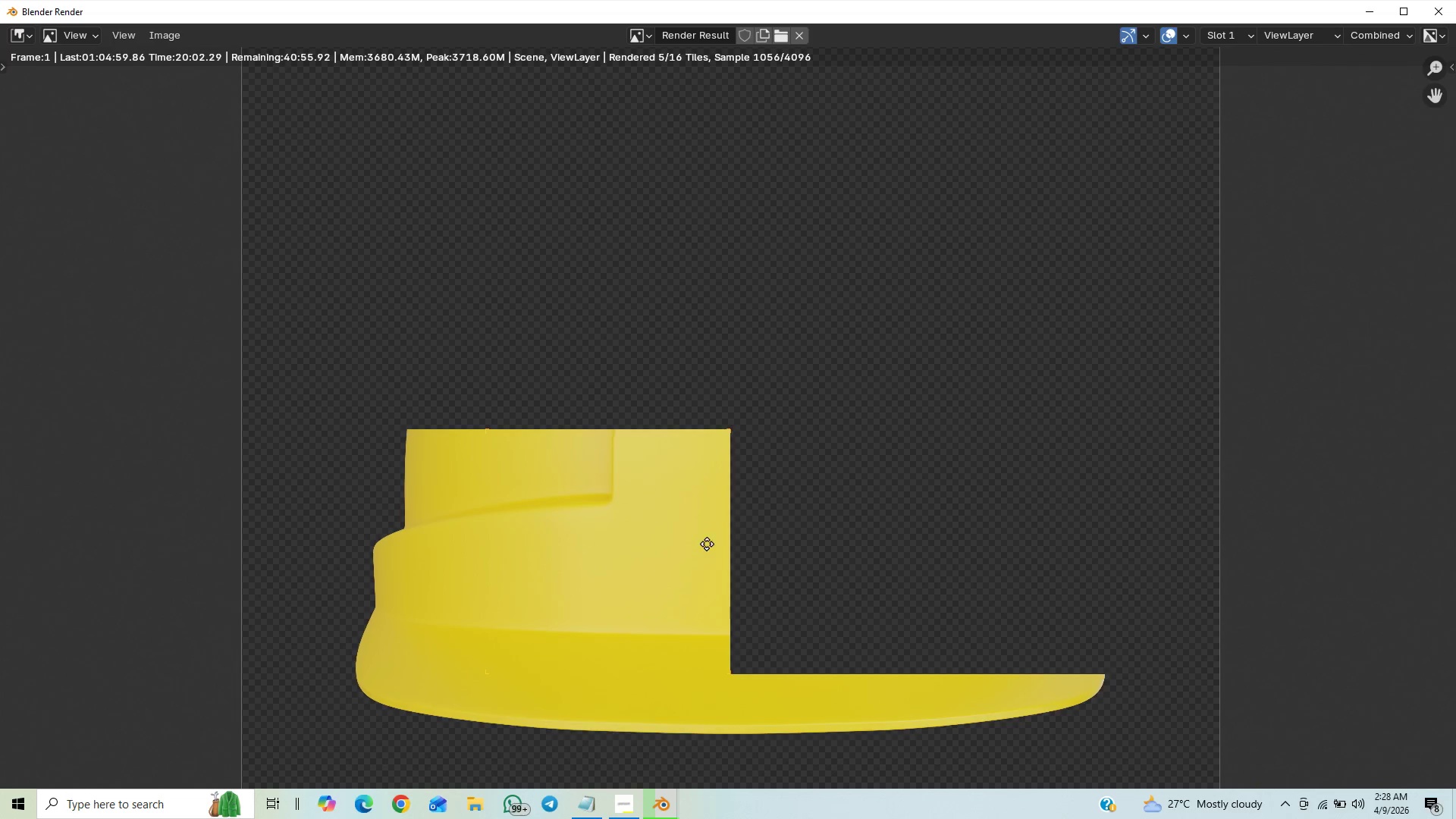 
scroll: coordinate [710, 512], scroll_direction: up, amount: 1.0
 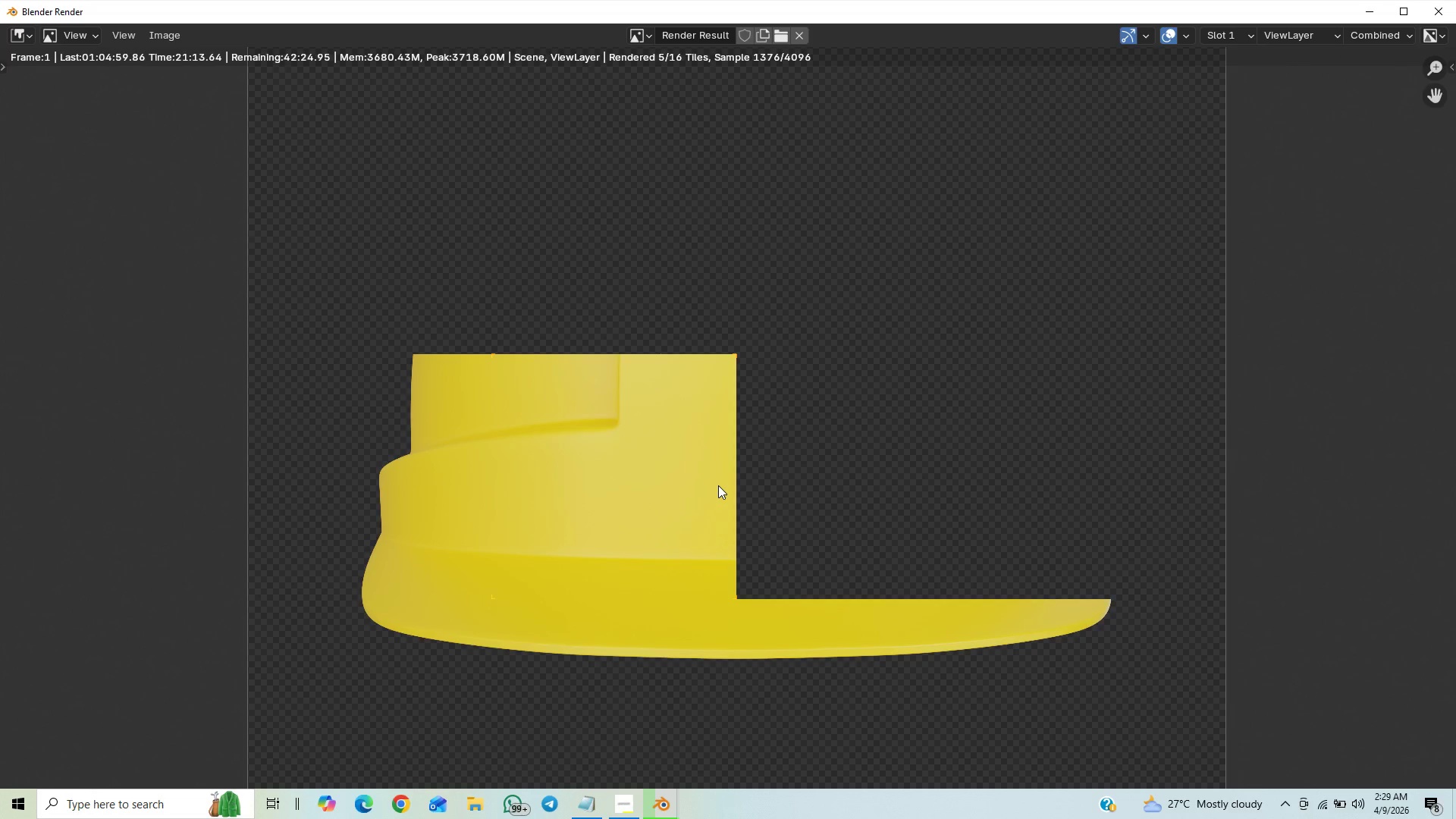 
wait(76.39)
 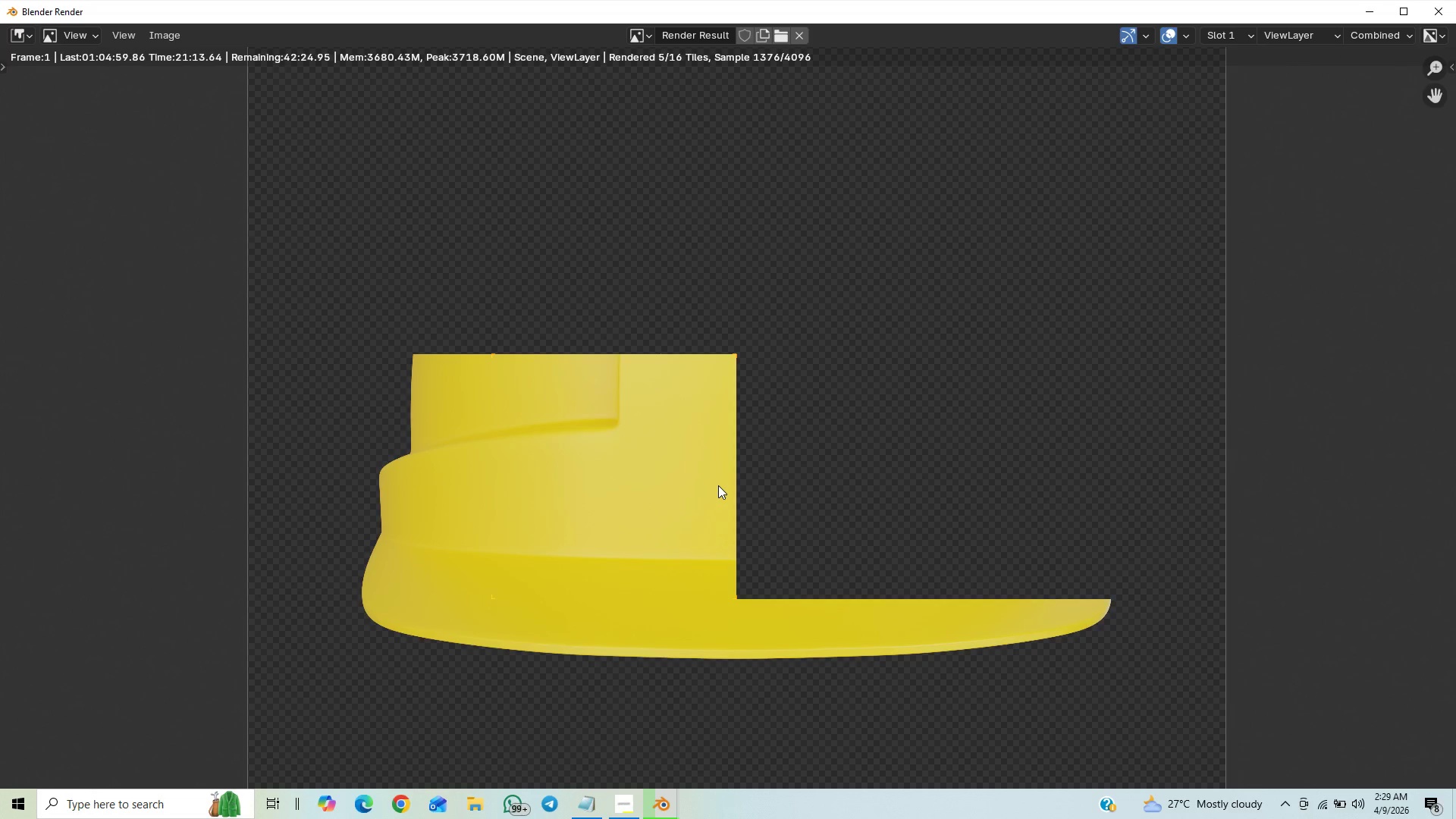 
scroll: coordinate [686, 571], scroll_direction: up, amount: 3.0
 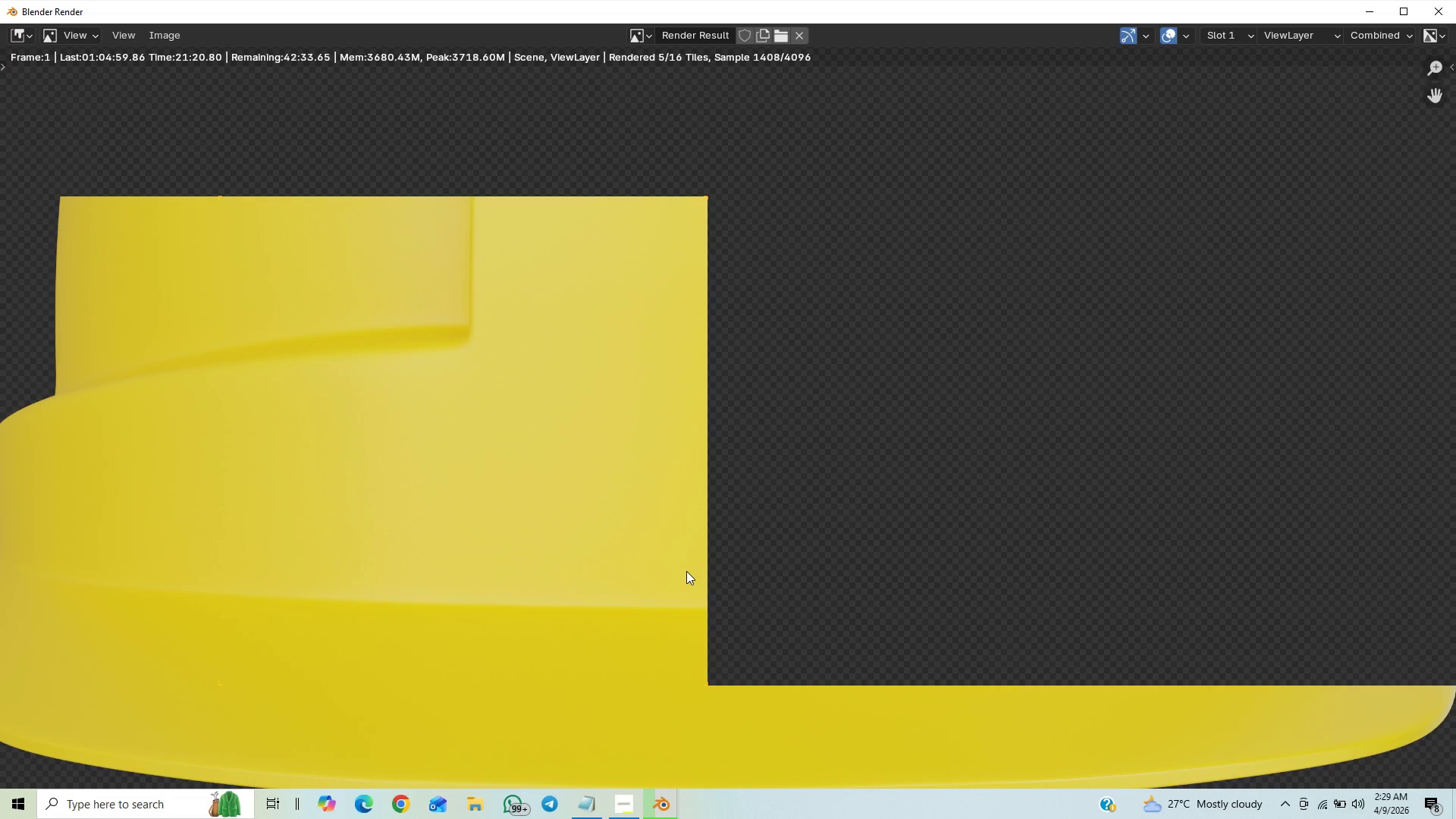 
scroll: coordinate [684, 571], scroll_direction: down, amount: 6.0
 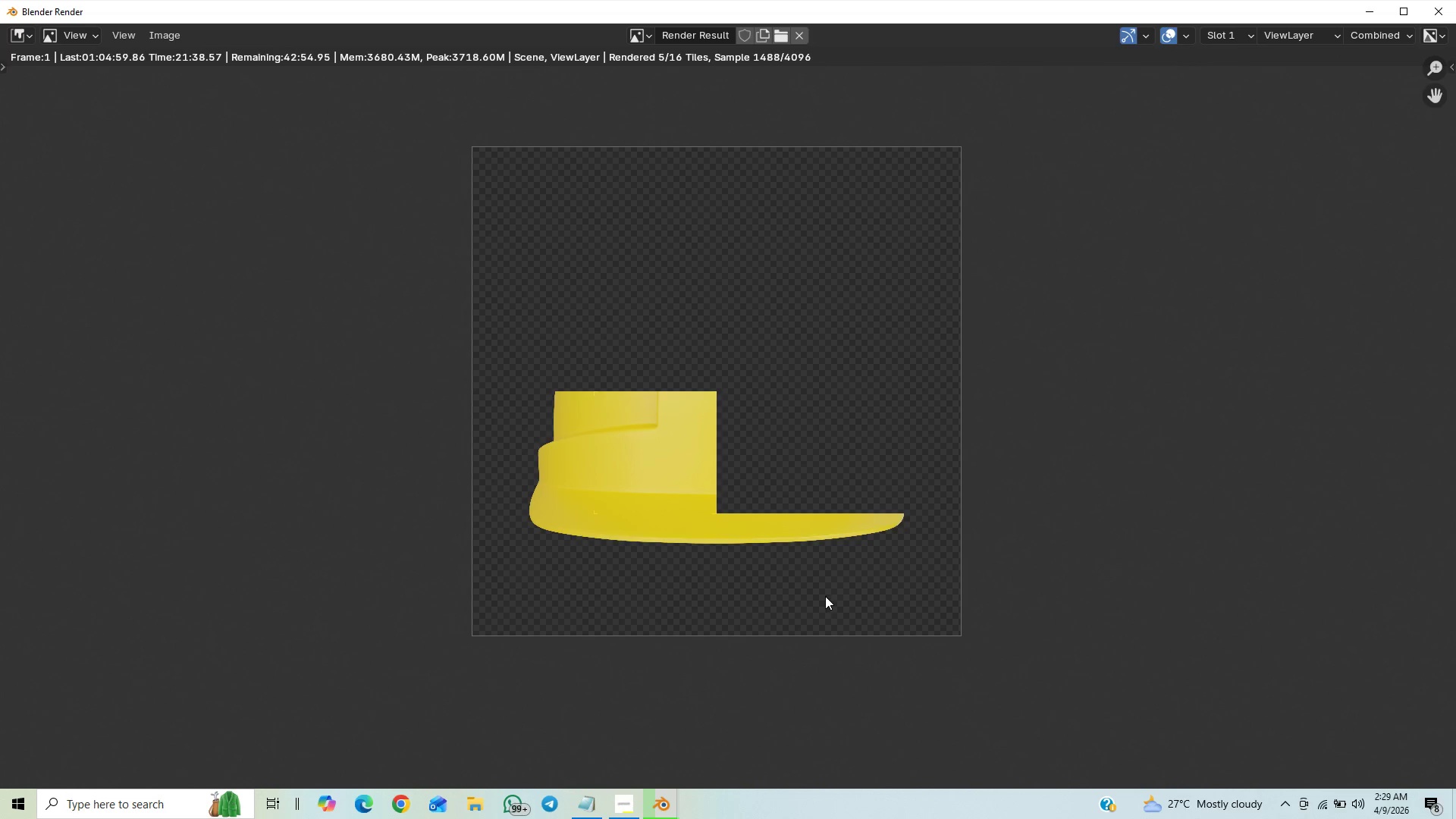 
wait(22.76)
 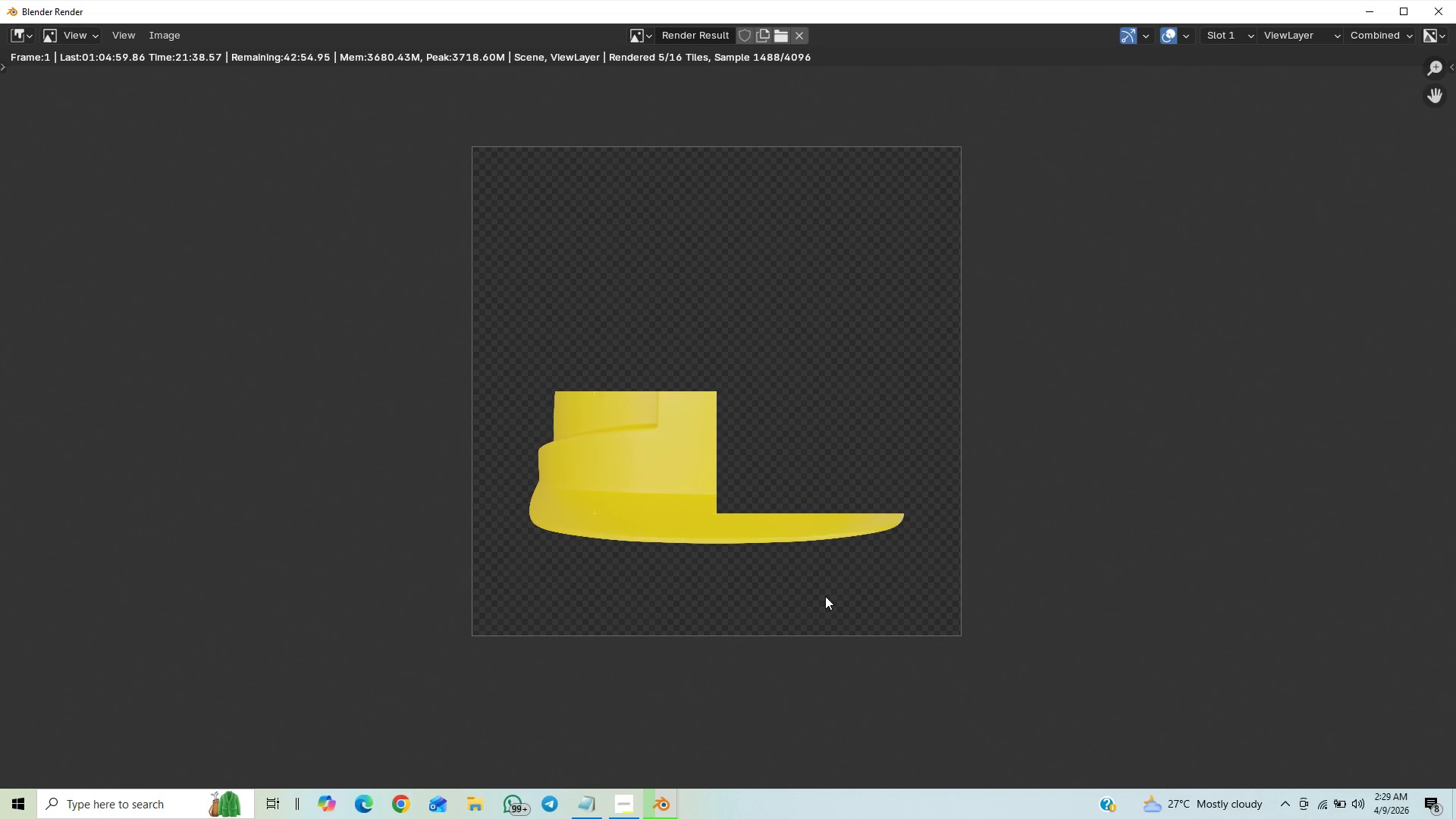 
scroll: coordinate [897, 582], scroll_direction: up, amount: 7.0
 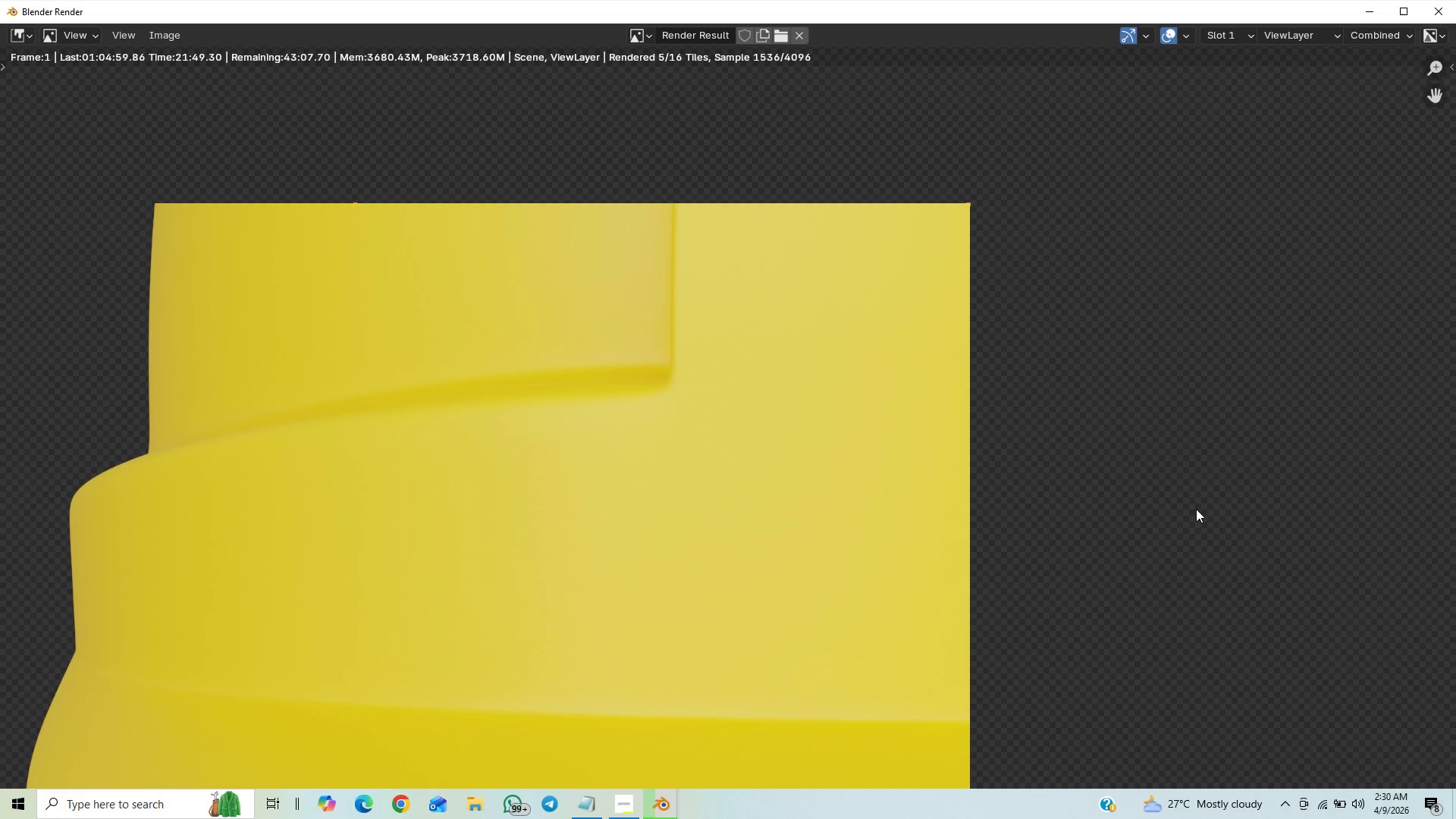 
wait(5.02)
 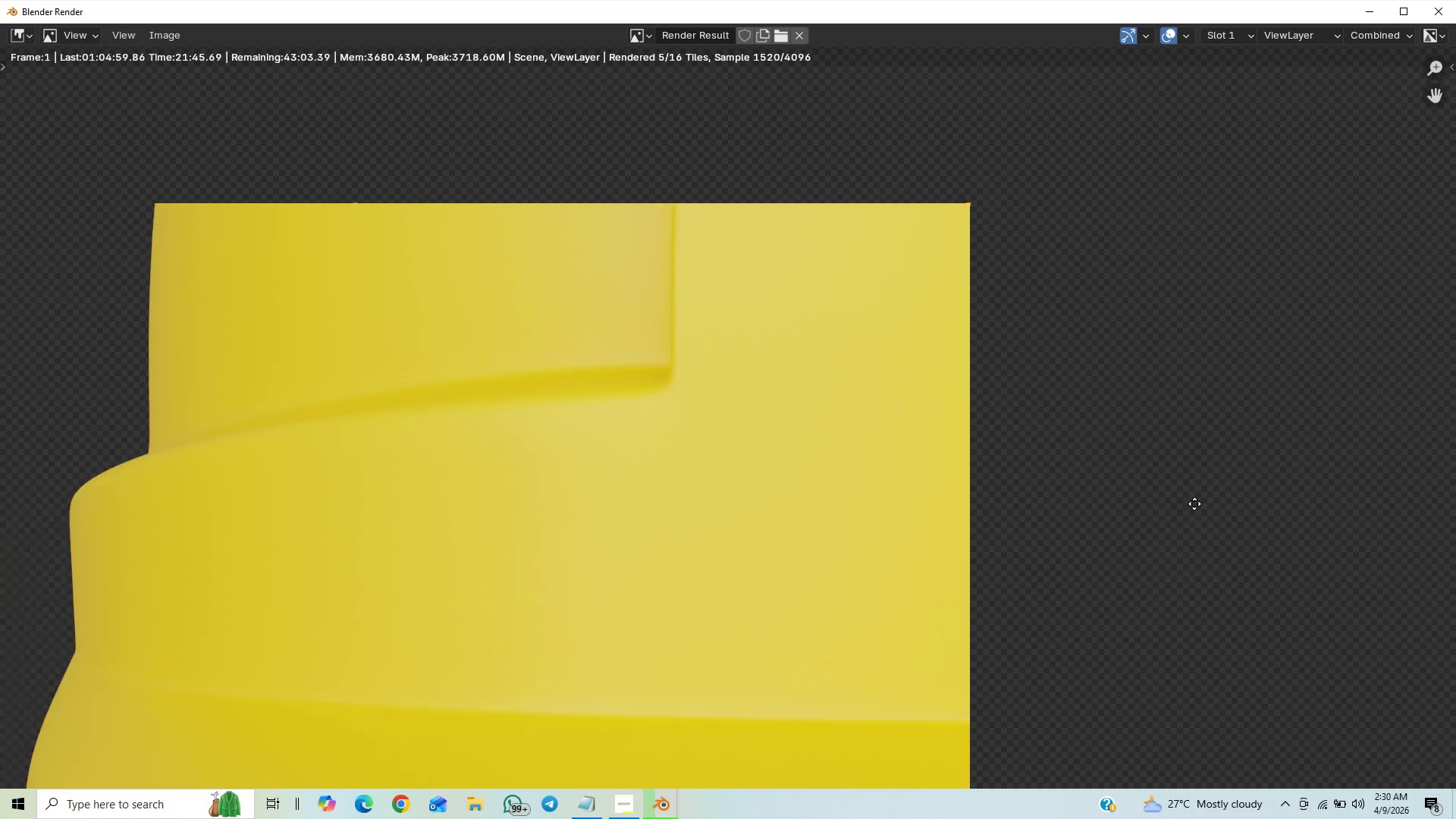 
scroll: coordinate [935, 304], scroll_direction: down, amount: 12.0
 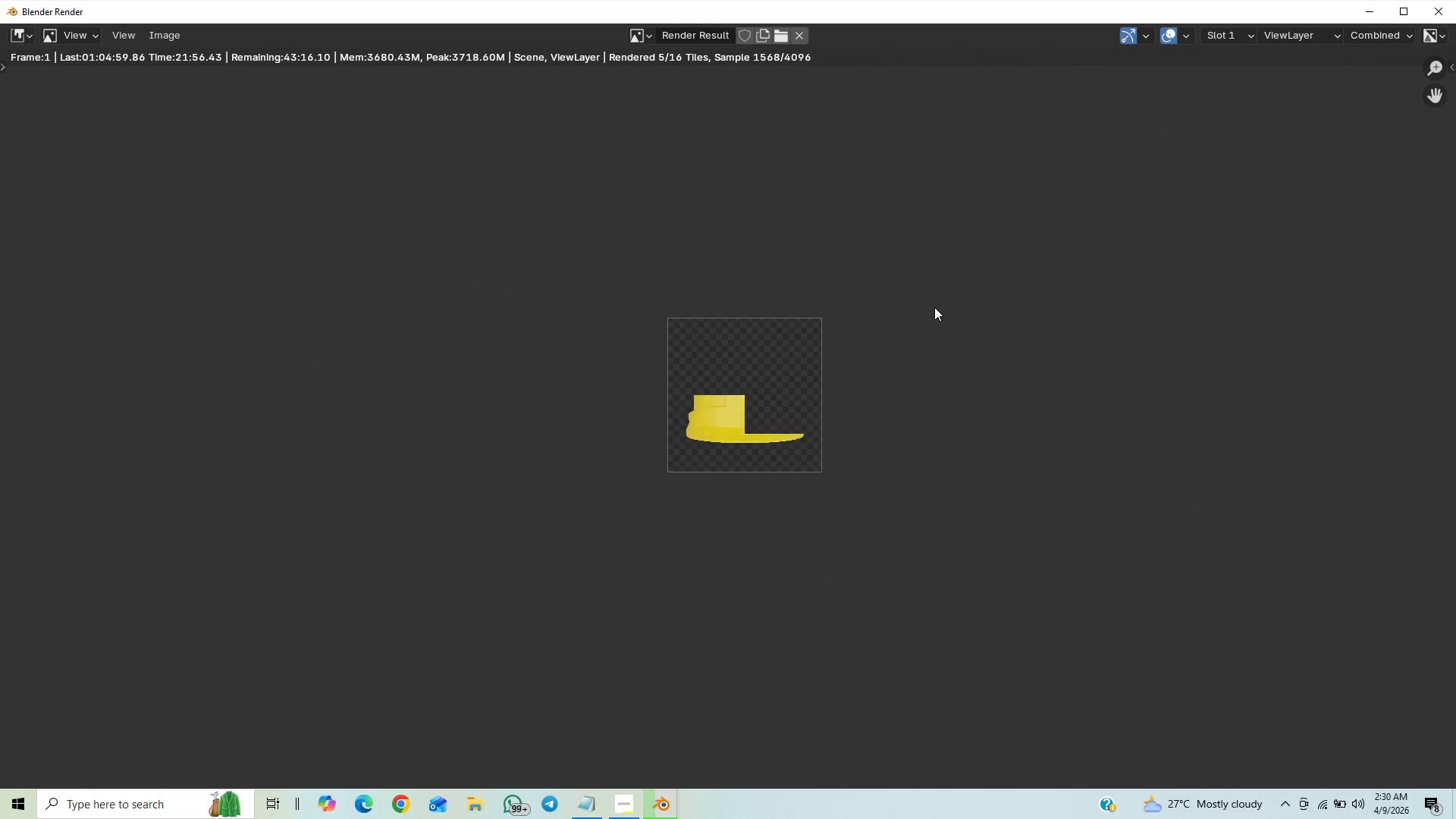 
scroll: coordinate [934, 308], scroll_direction: up, amount: 15.0
 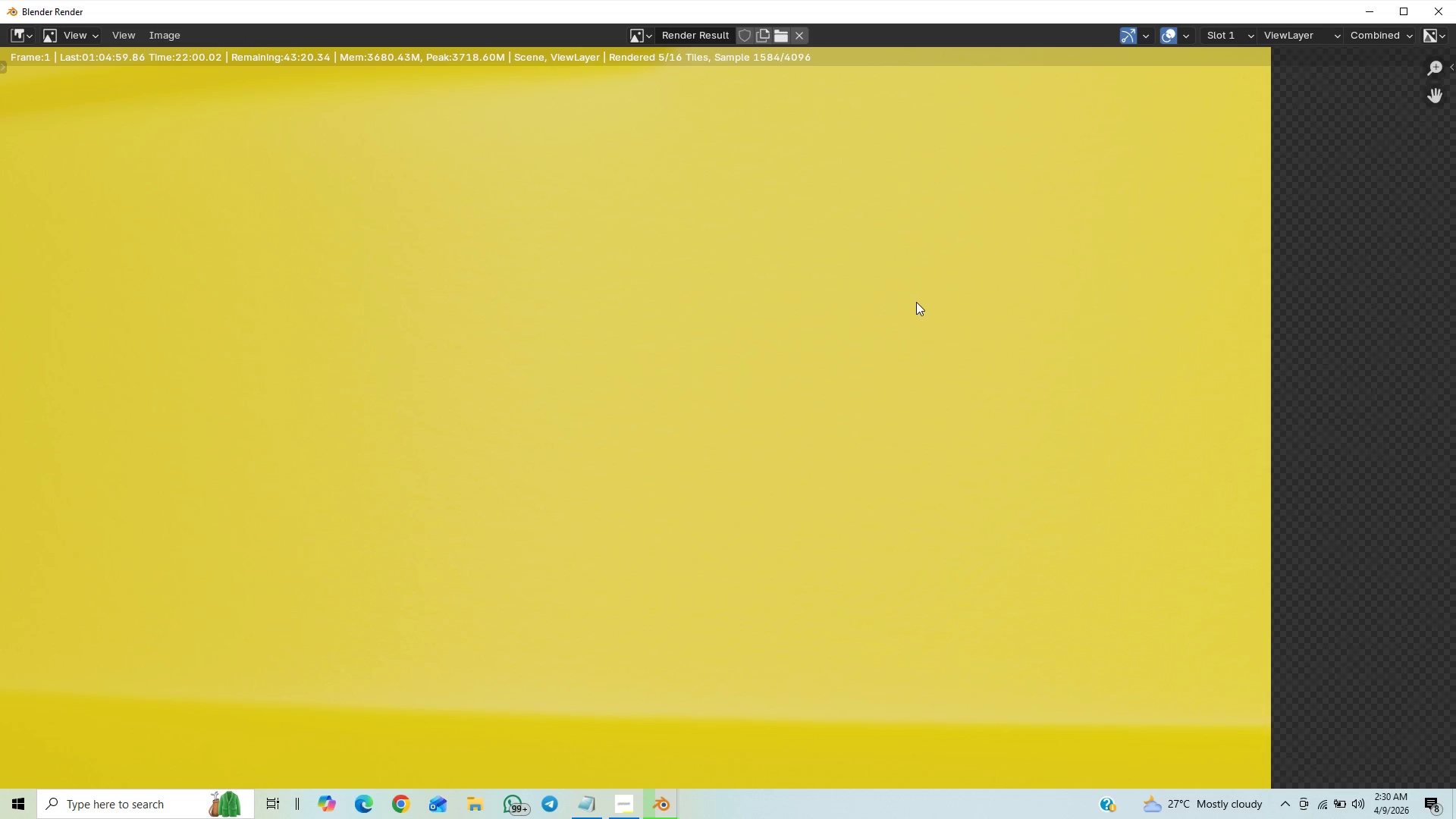 
scroll: coordinate [868, 395], scroll_direction: down, amount: 20.0
 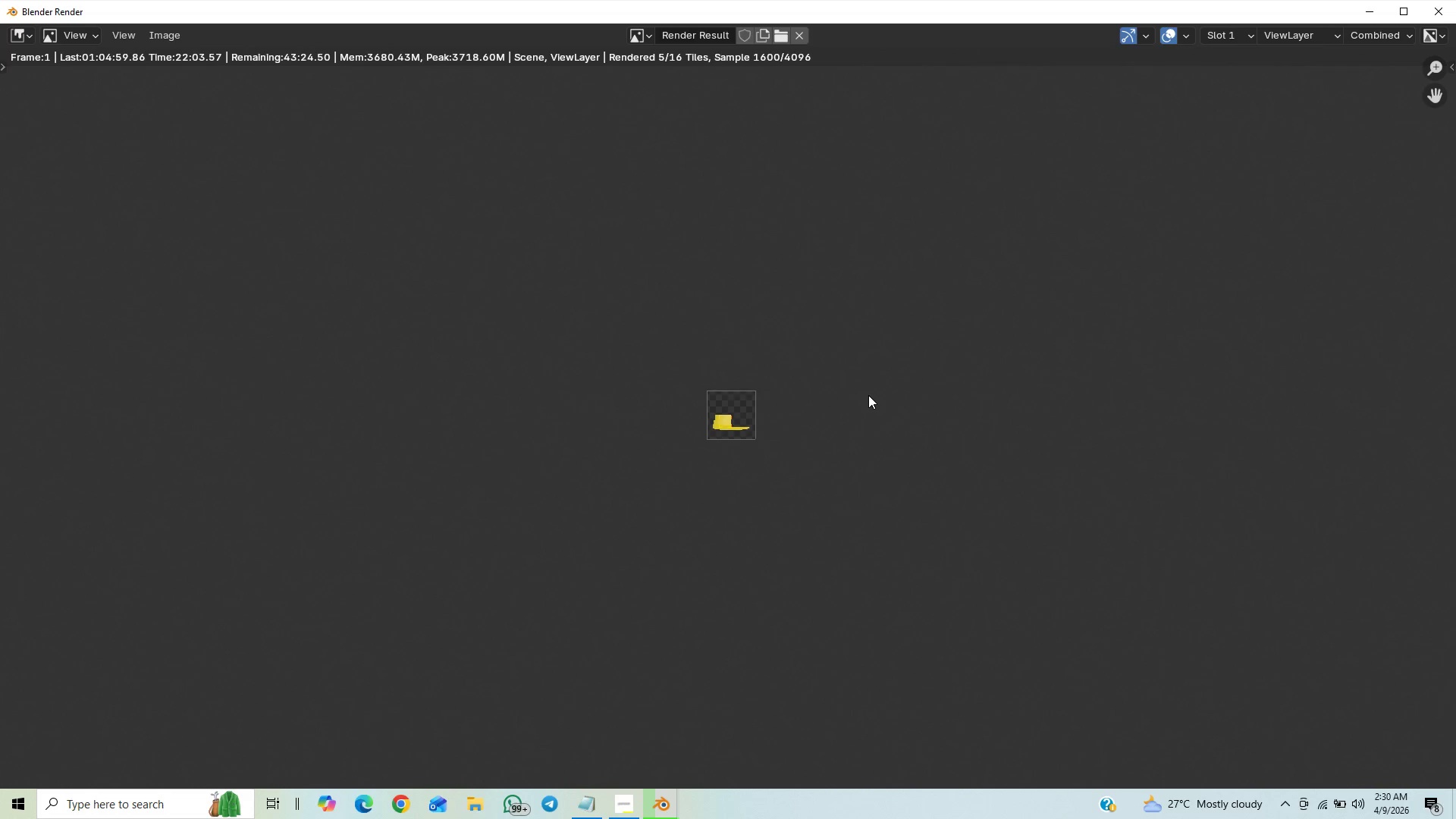 
scroll: coordinate [868, 395], scroll_direction: up, amount: 13.0
 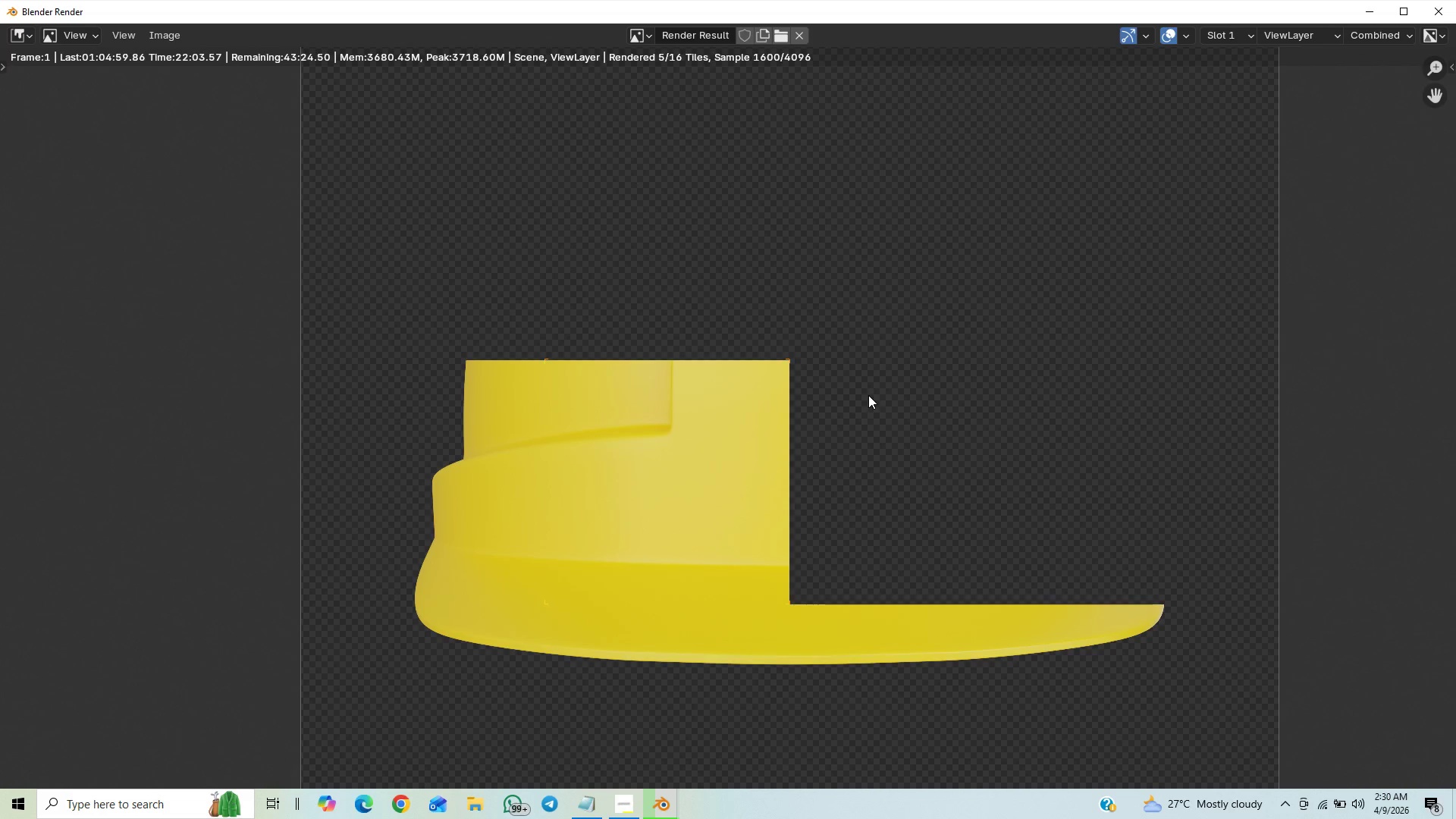 
scroll: coordinate [868, 397], scroll_direction: down, amount: 10.0
 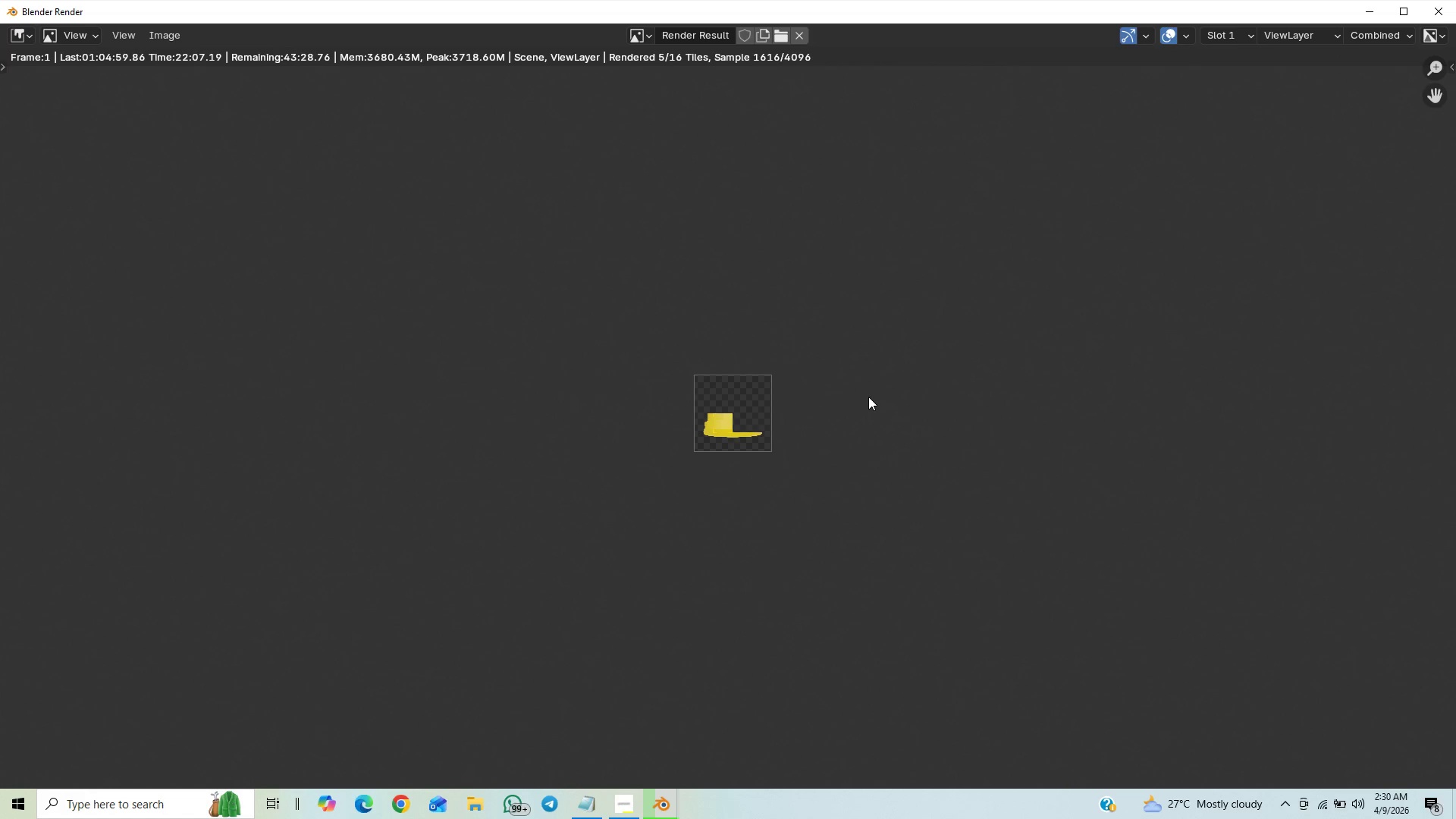 
scroll: coordinate [868, 397], scroll_direction: up, amount: 5.0
 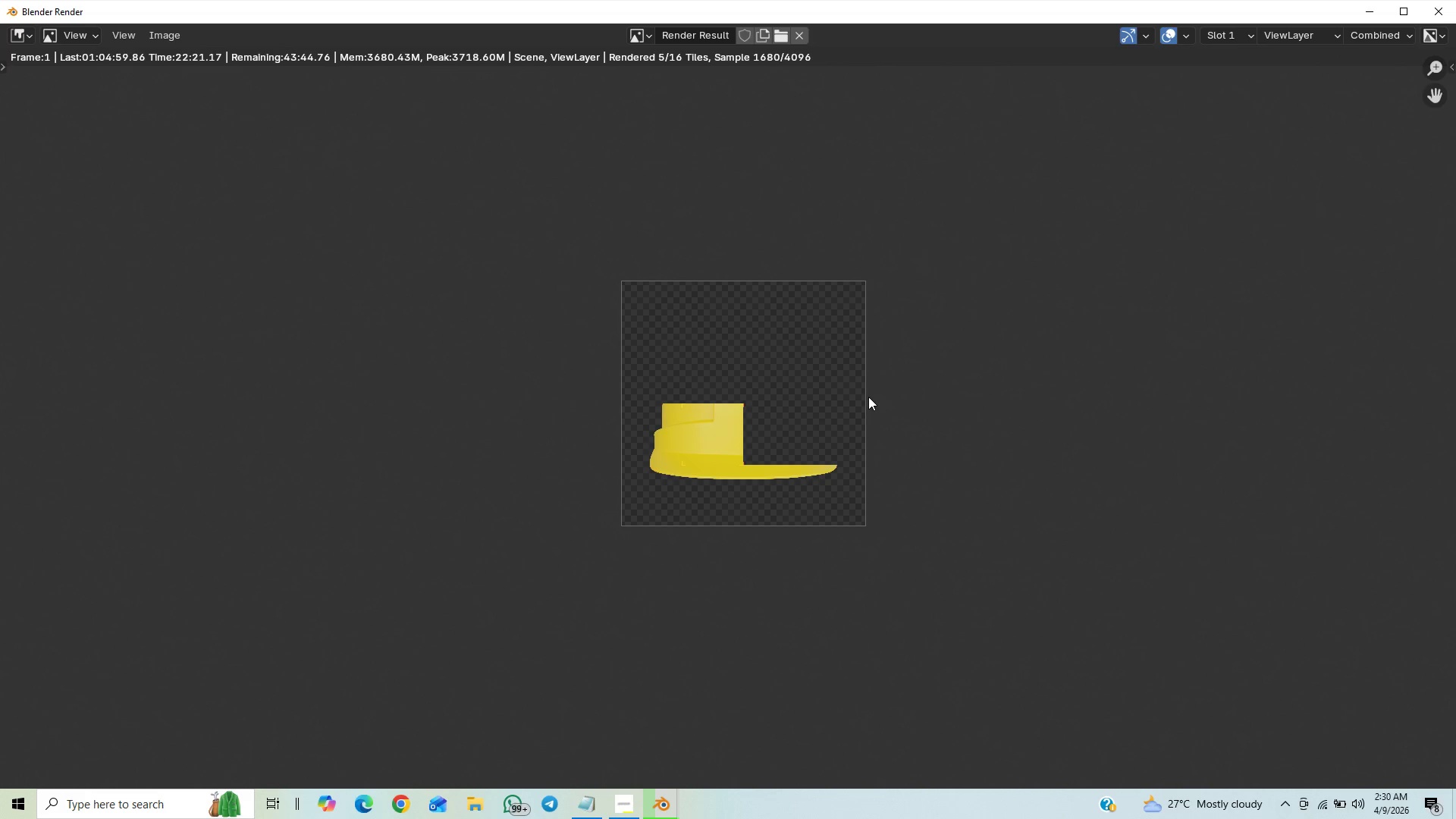 
wait(18.48)
 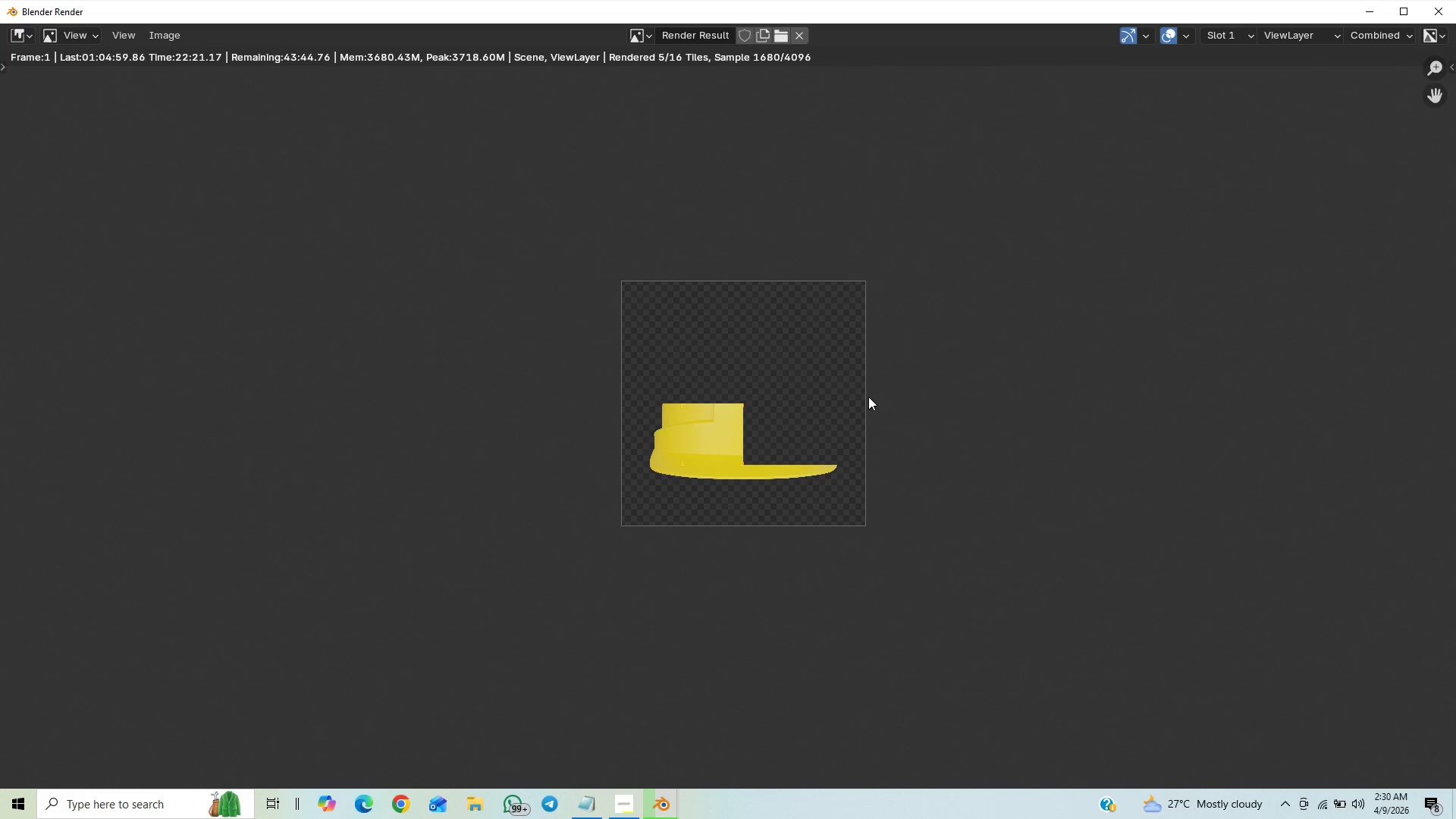 
scroll: coordinate [669, 450], scroll_direction: up, amount: 9.0
 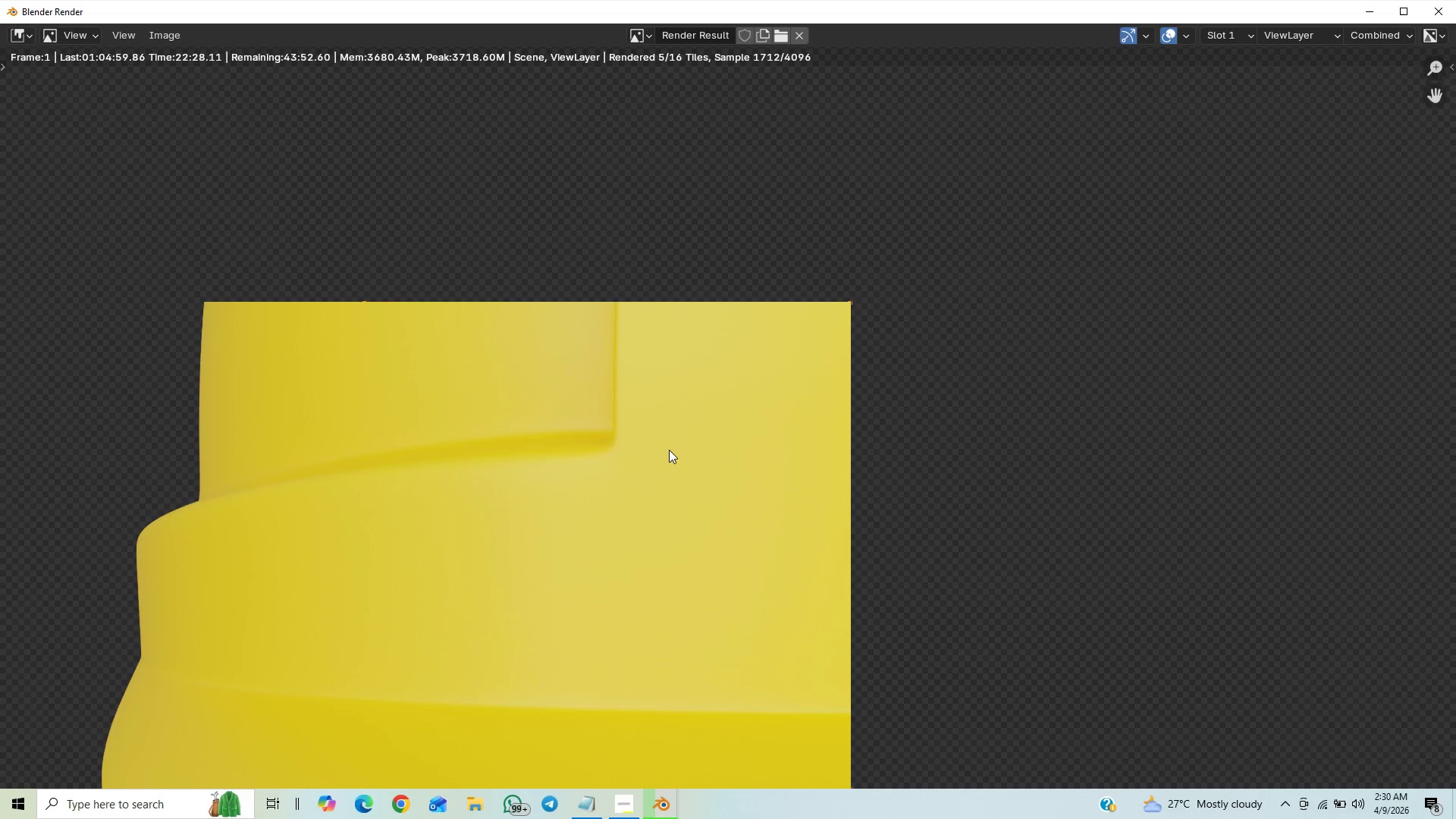 
scroll: coordinate [669, 450], scroll_direction: down, amount: 2.0
 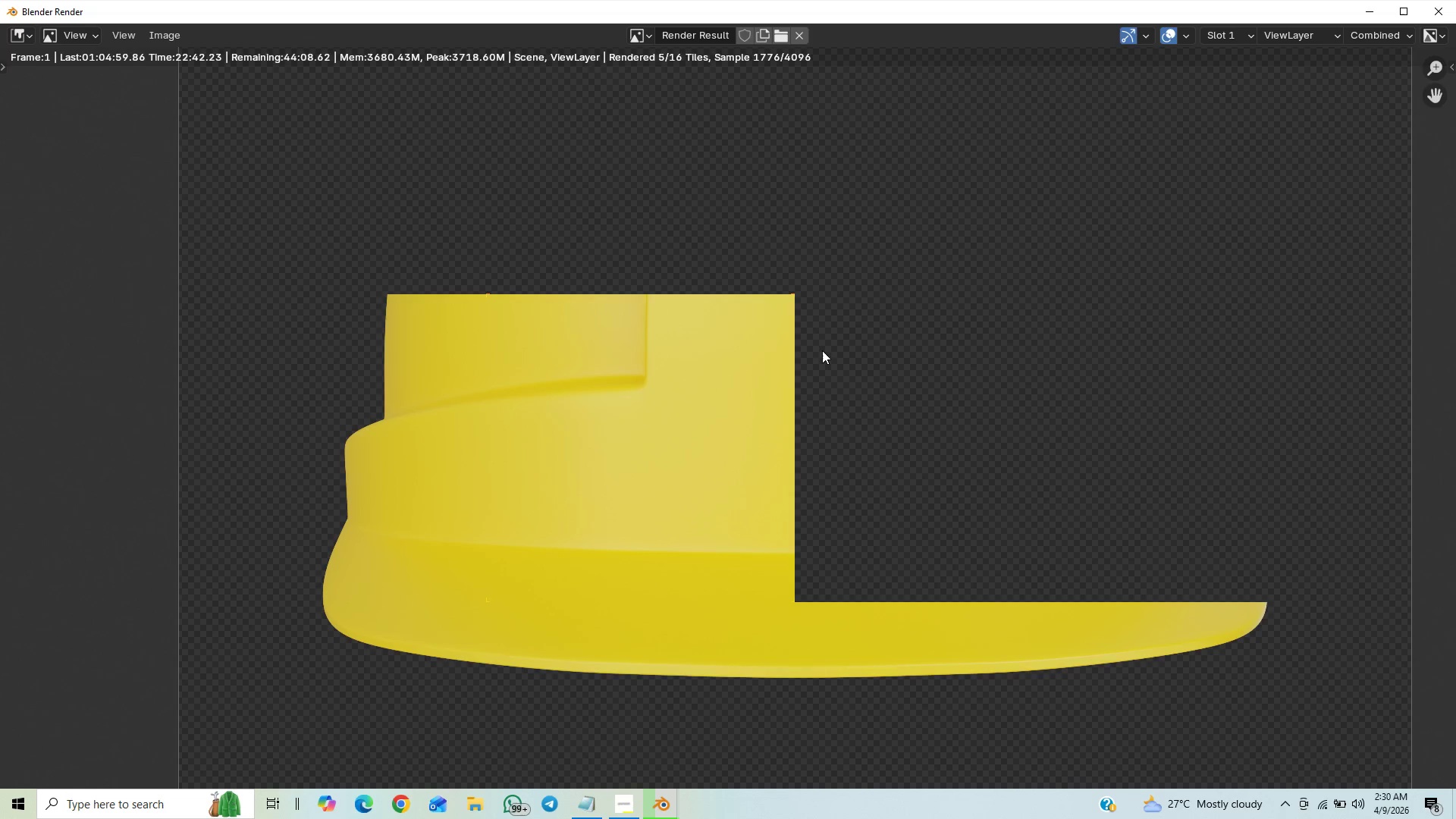 
wait(19.17)
 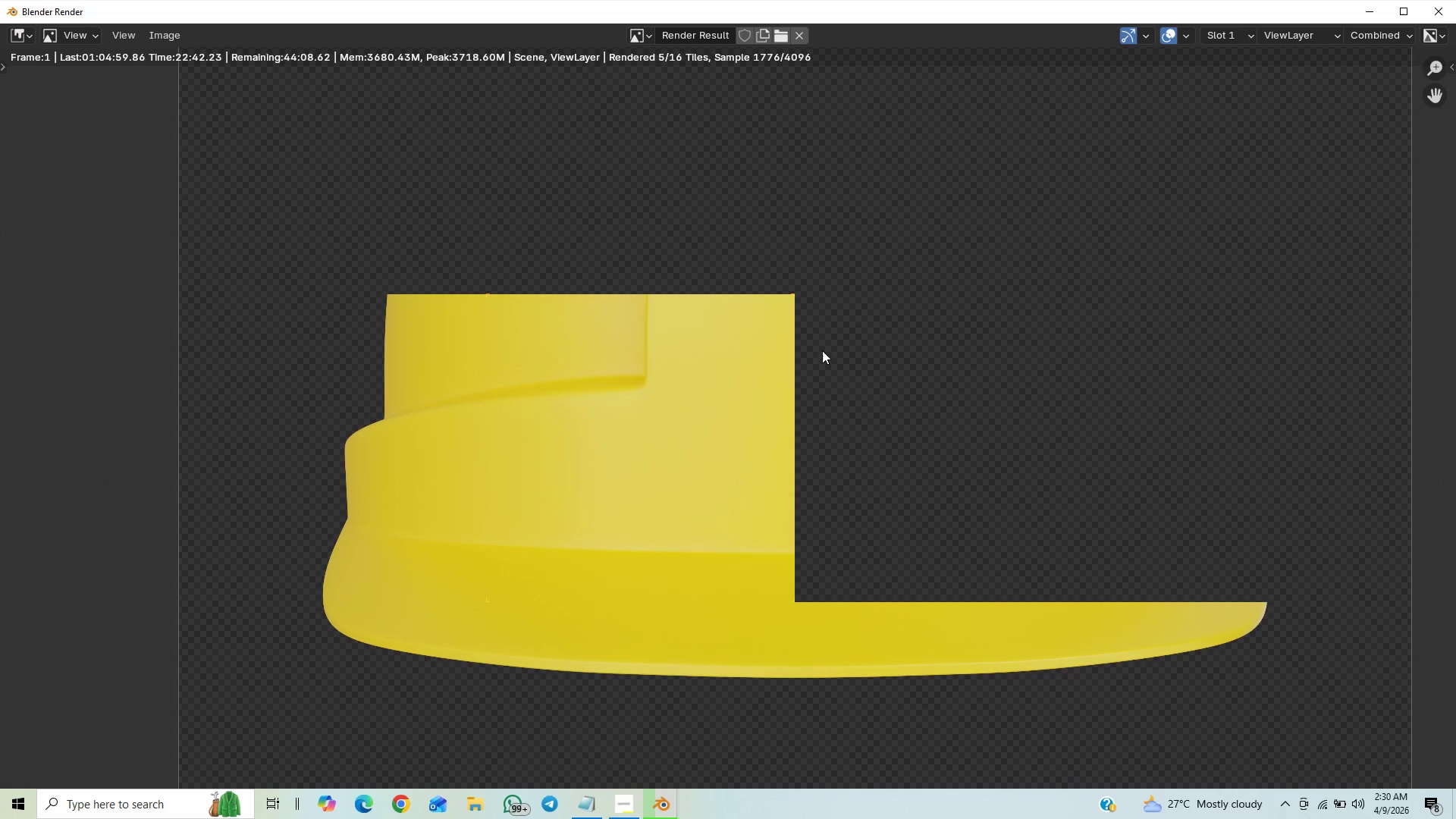 
mouse_move([1301, 801])
 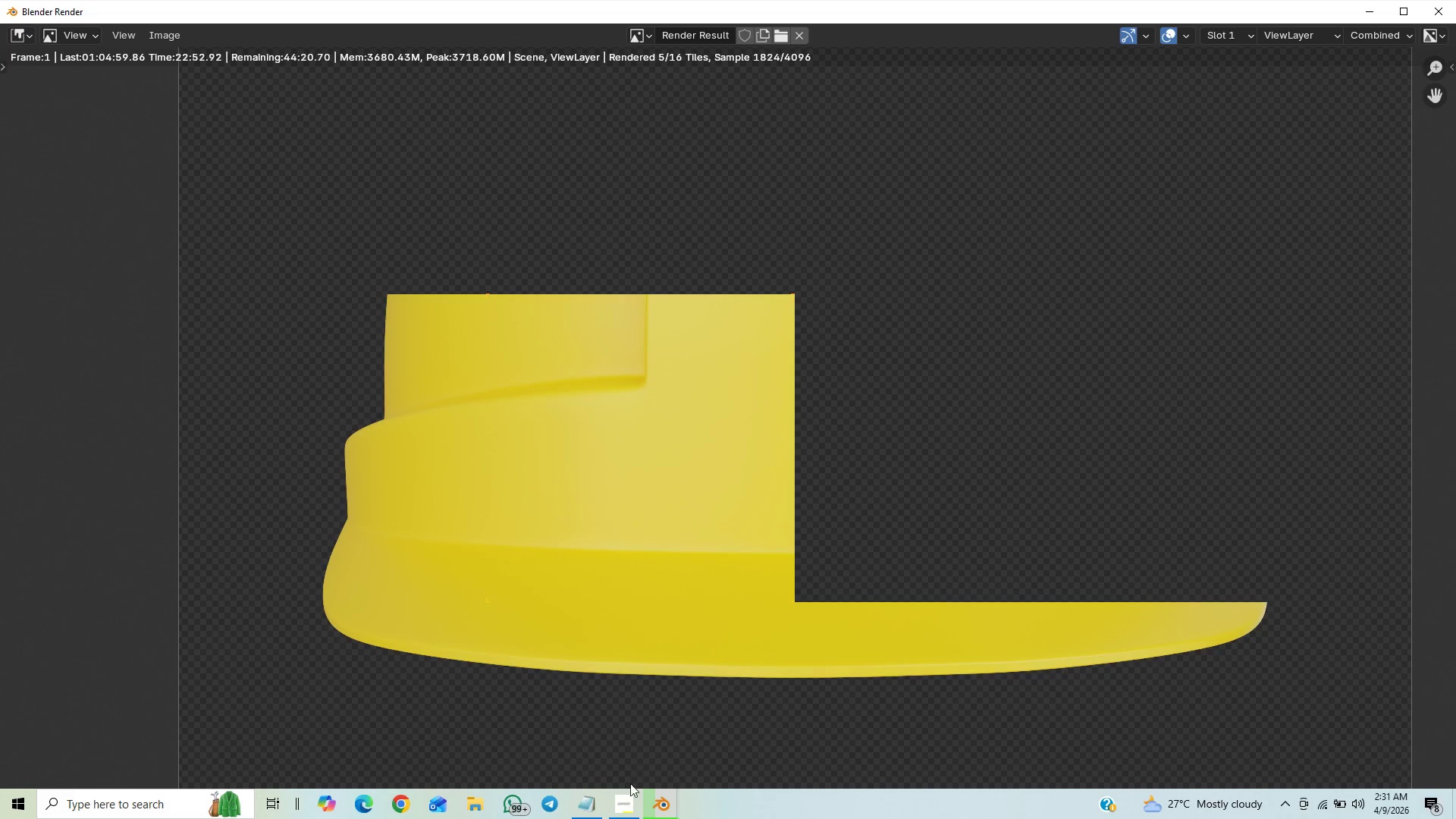 
left_click([623, 806])